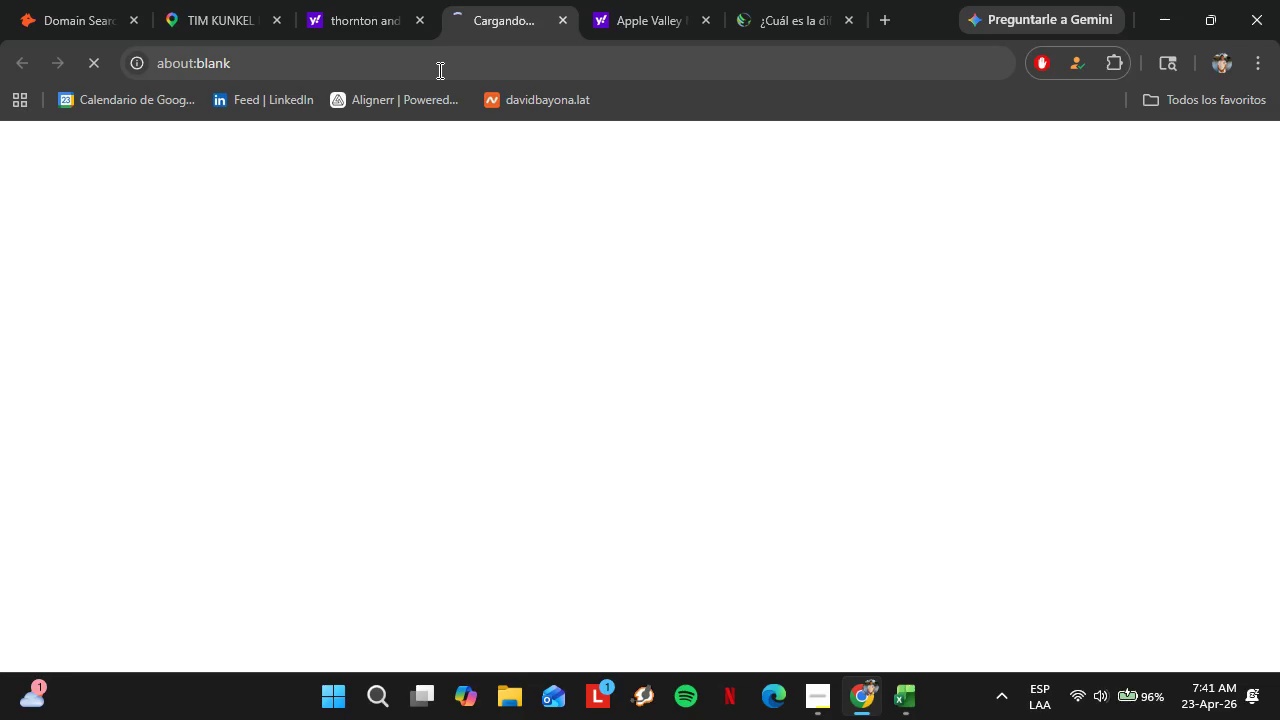 
wait(31.75)
 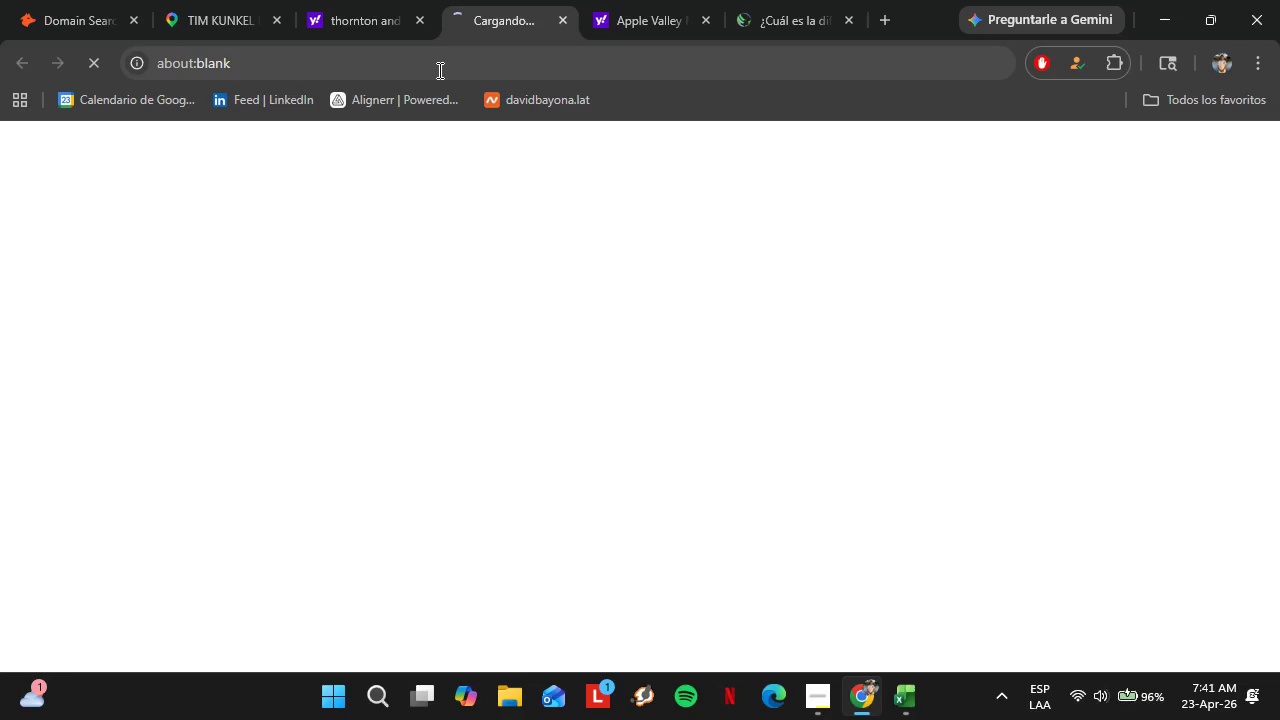 
left_click([341, 21])
 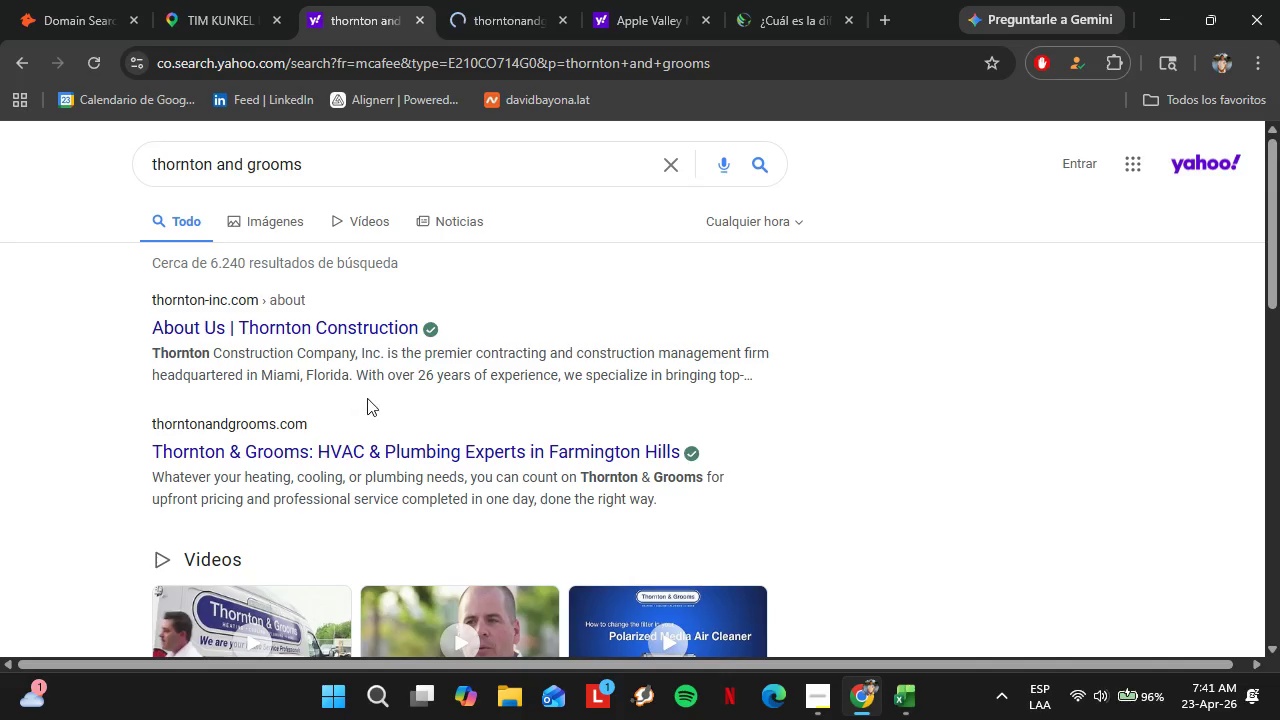 
scroll: coordinate [345, 408], scroll_direction: down, amount: 6.0
 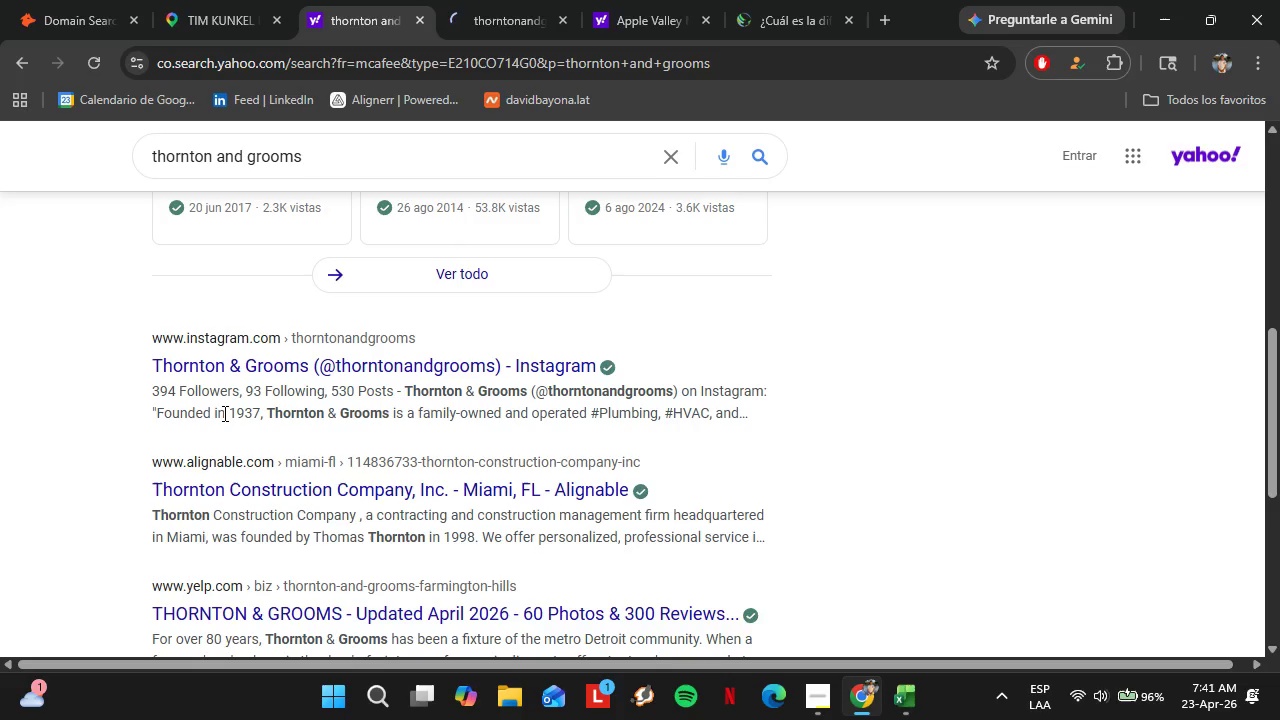 
wait(5.43)
 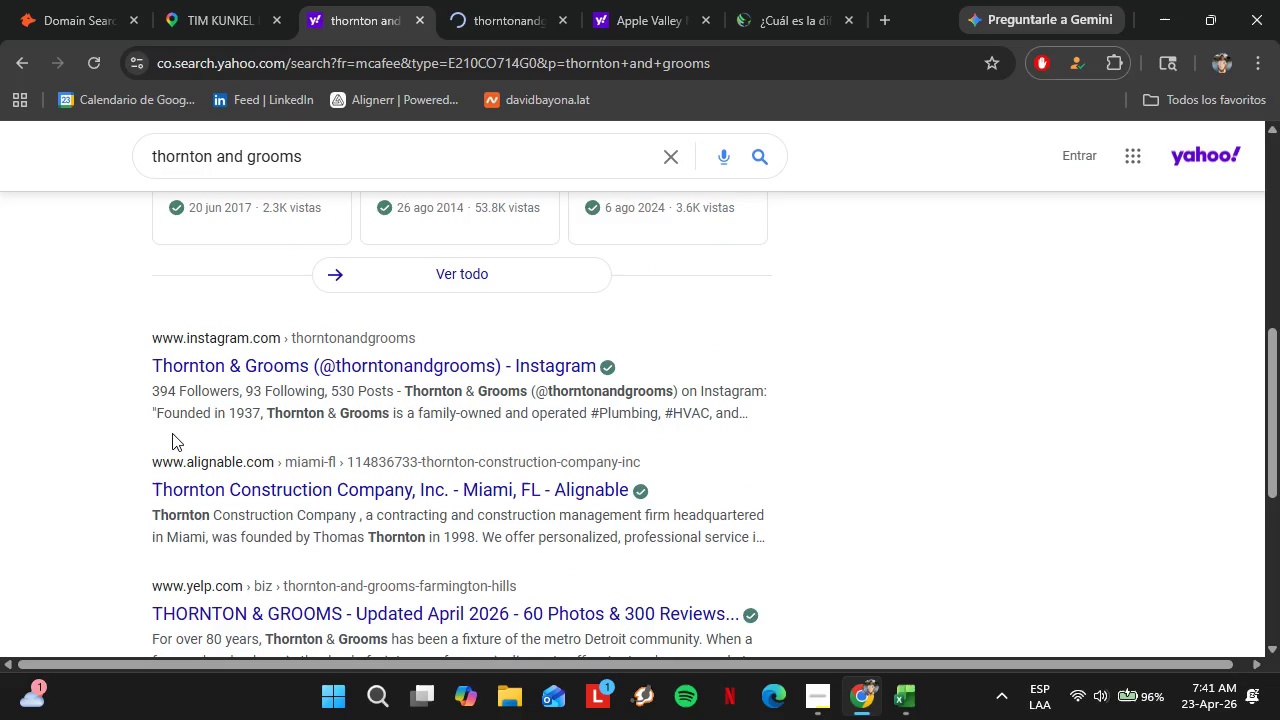 
scroll: coordinate [223, 413], scroll_direction: down, amount: 2.0
 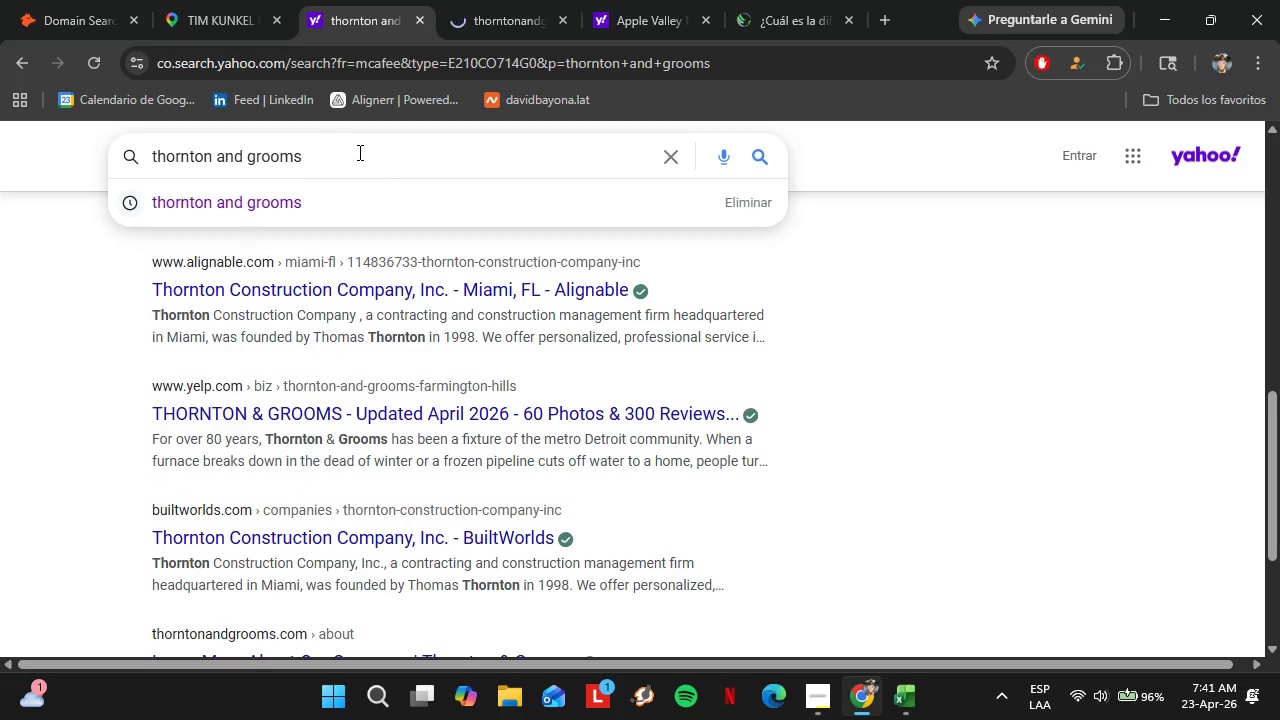 
type( Minneapolis)
 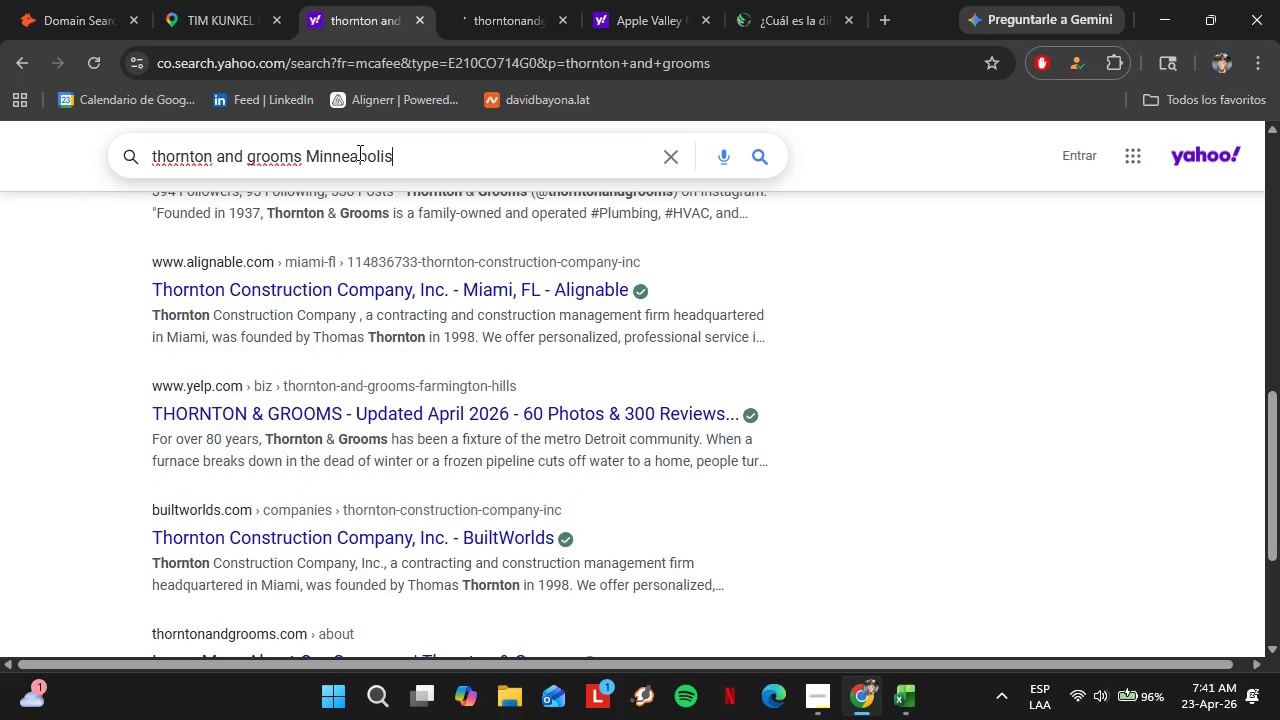 
key(Enter)
 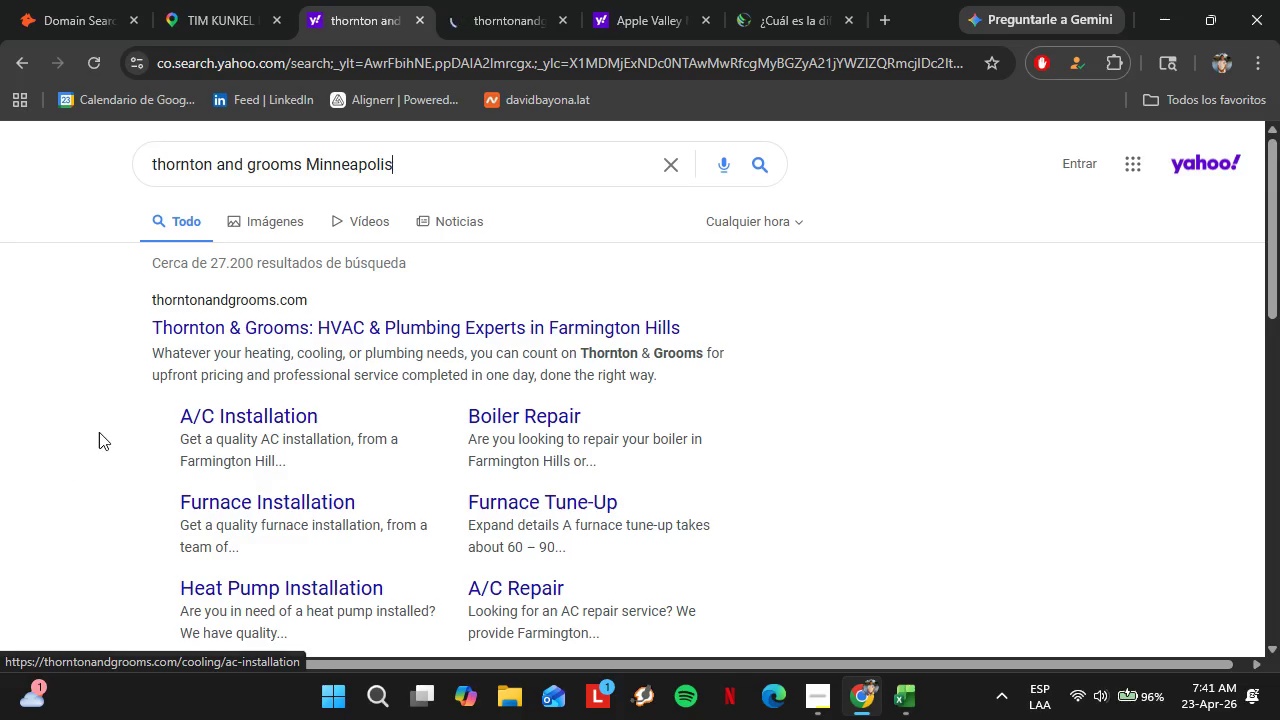 
scroll: coordinate [130, 447], scroll_direction: down, amount: 3.0
 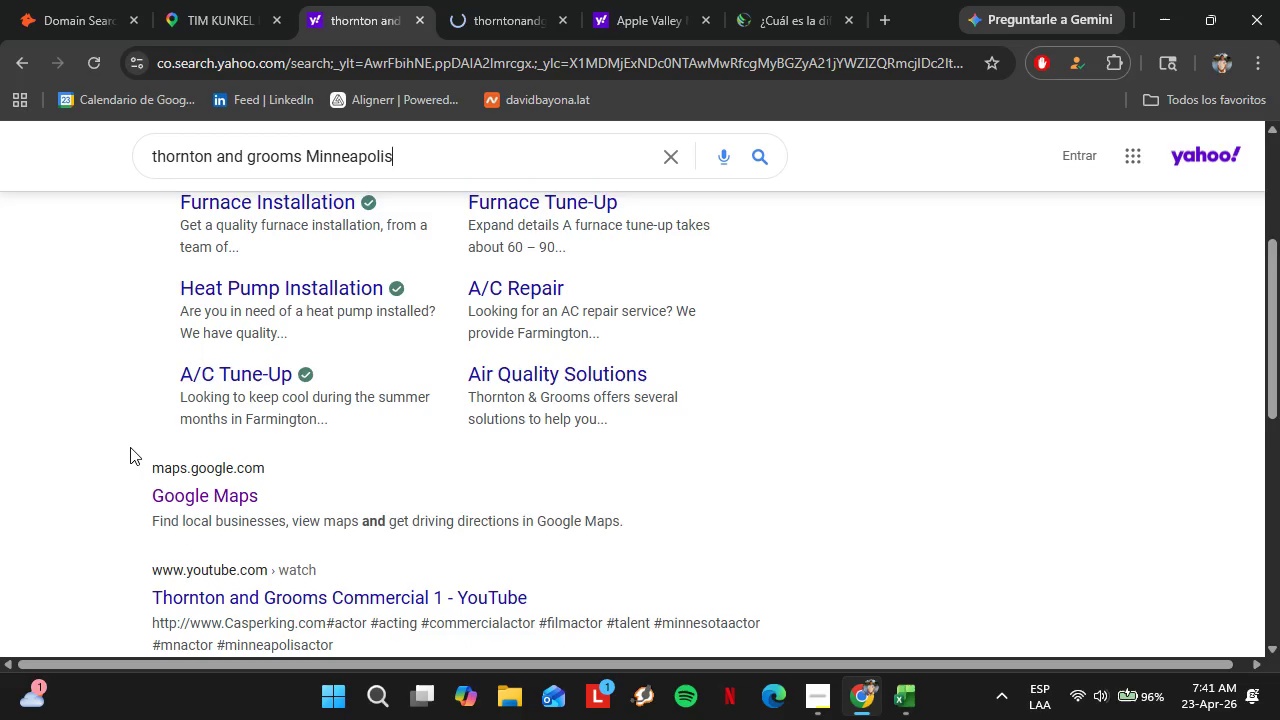 
scroll: coordinate [130, 447], scroll_direction: up, amount: 4.0
 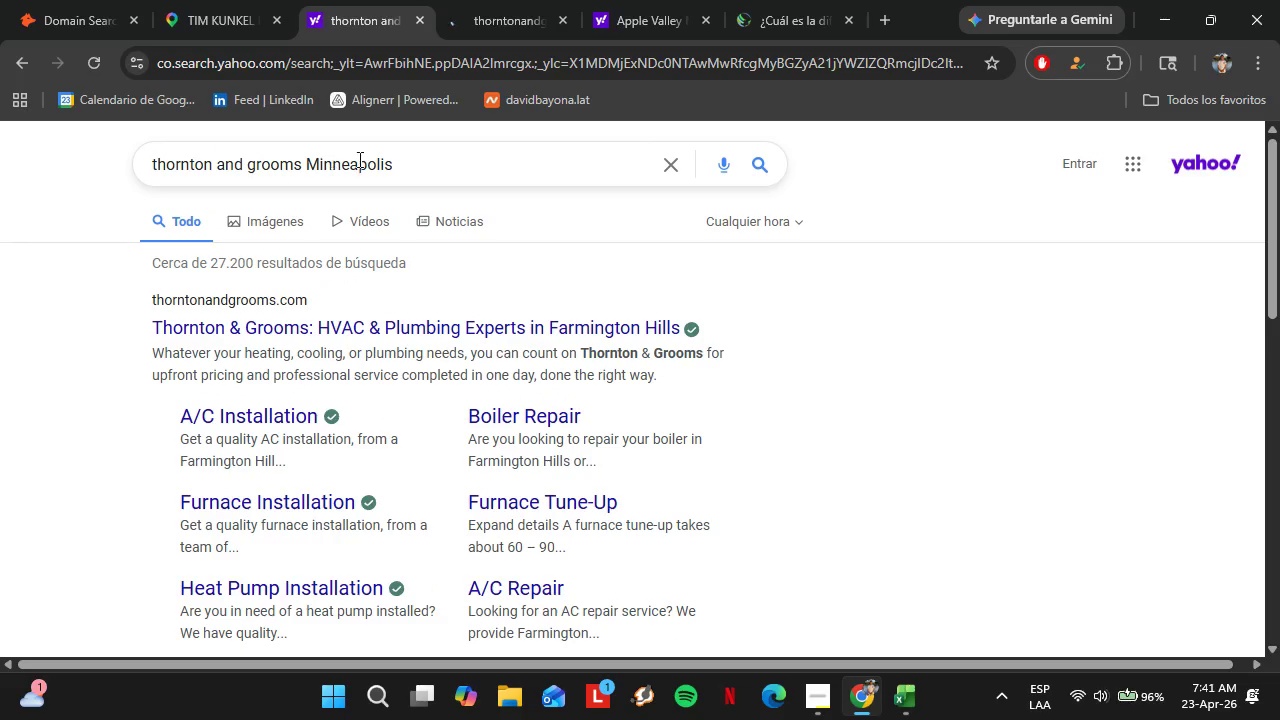 
left_click_drag(start_coordinate=[440, 159], to_coordinate=[106, 168])
 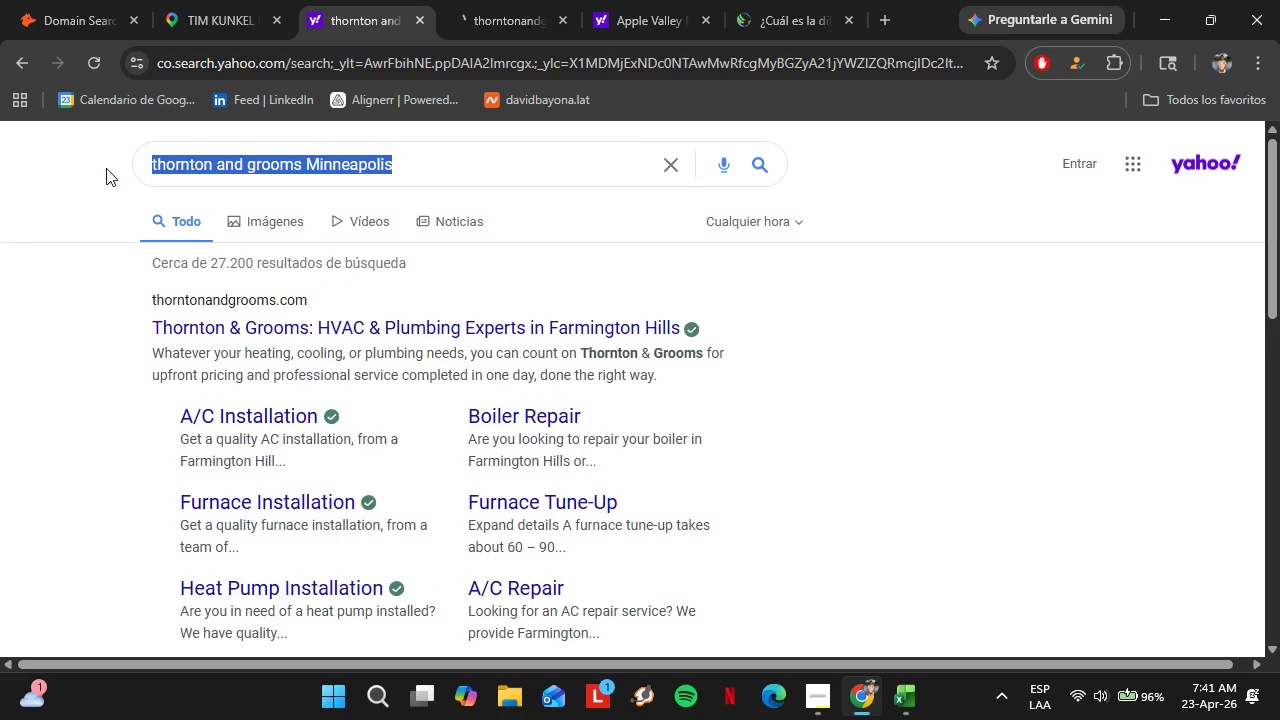 
key(Control+C)
 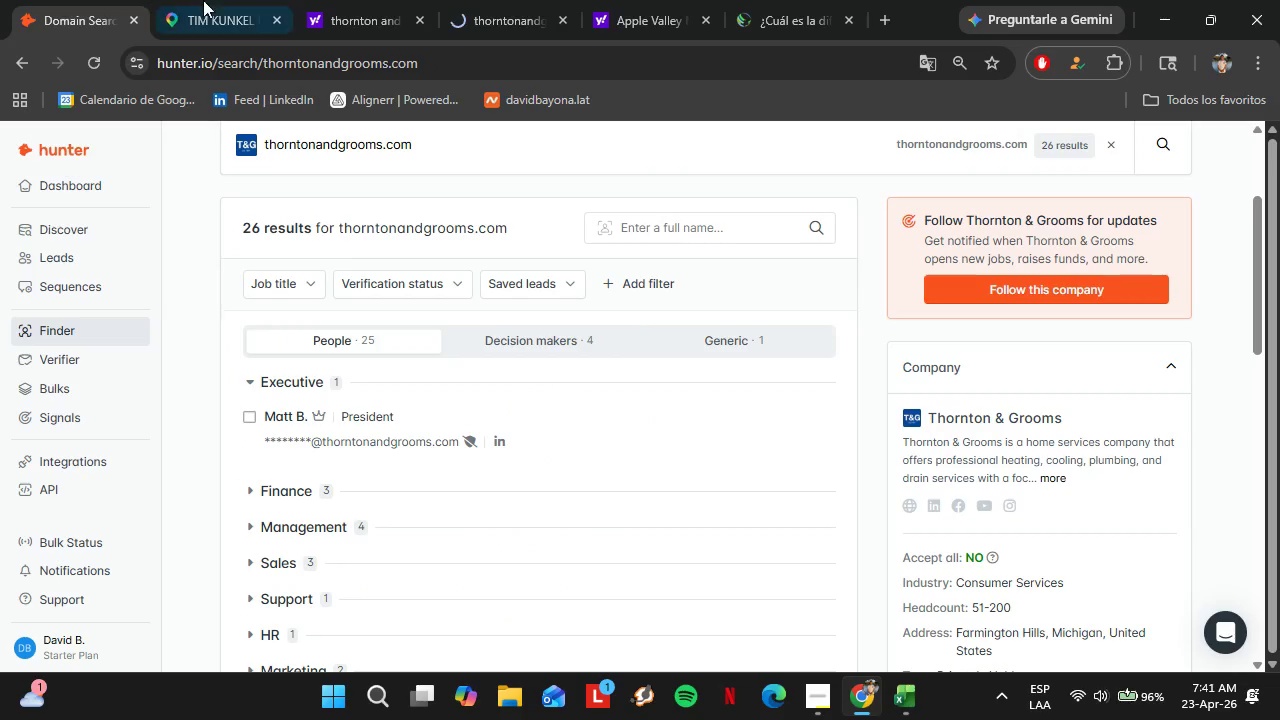 
double_click([204, 0])
 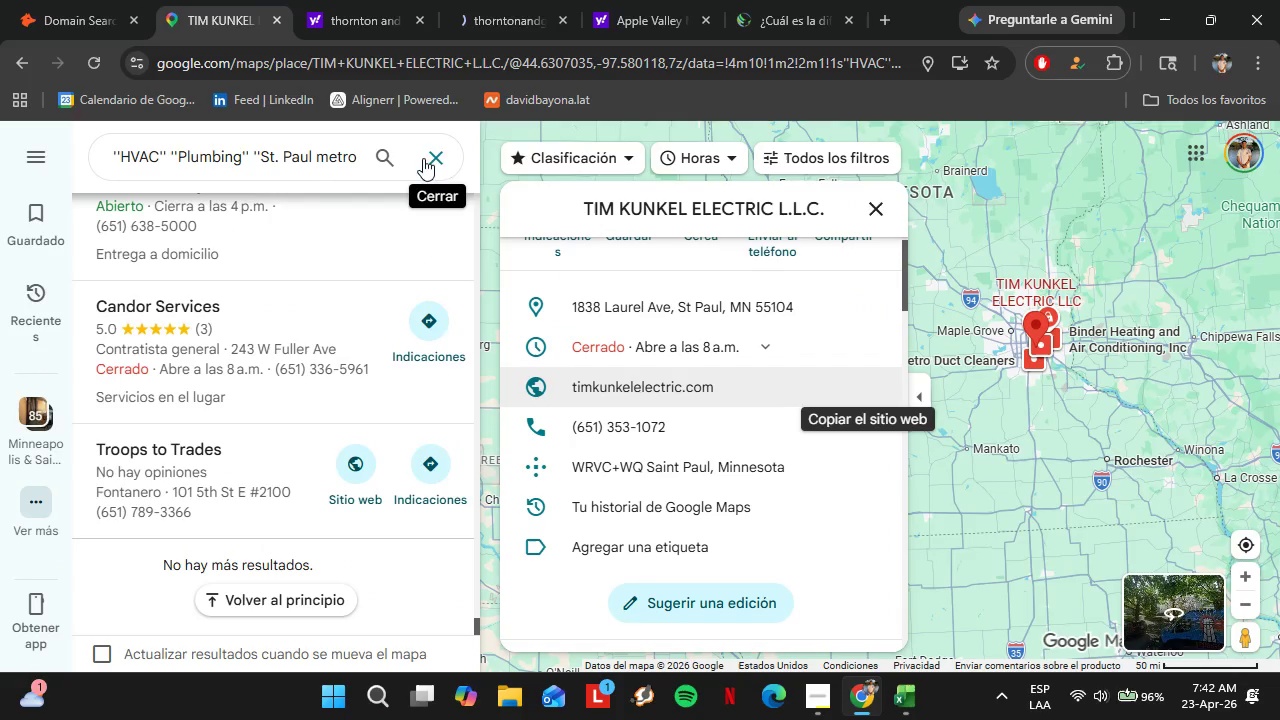 
left_click([436, 154])
 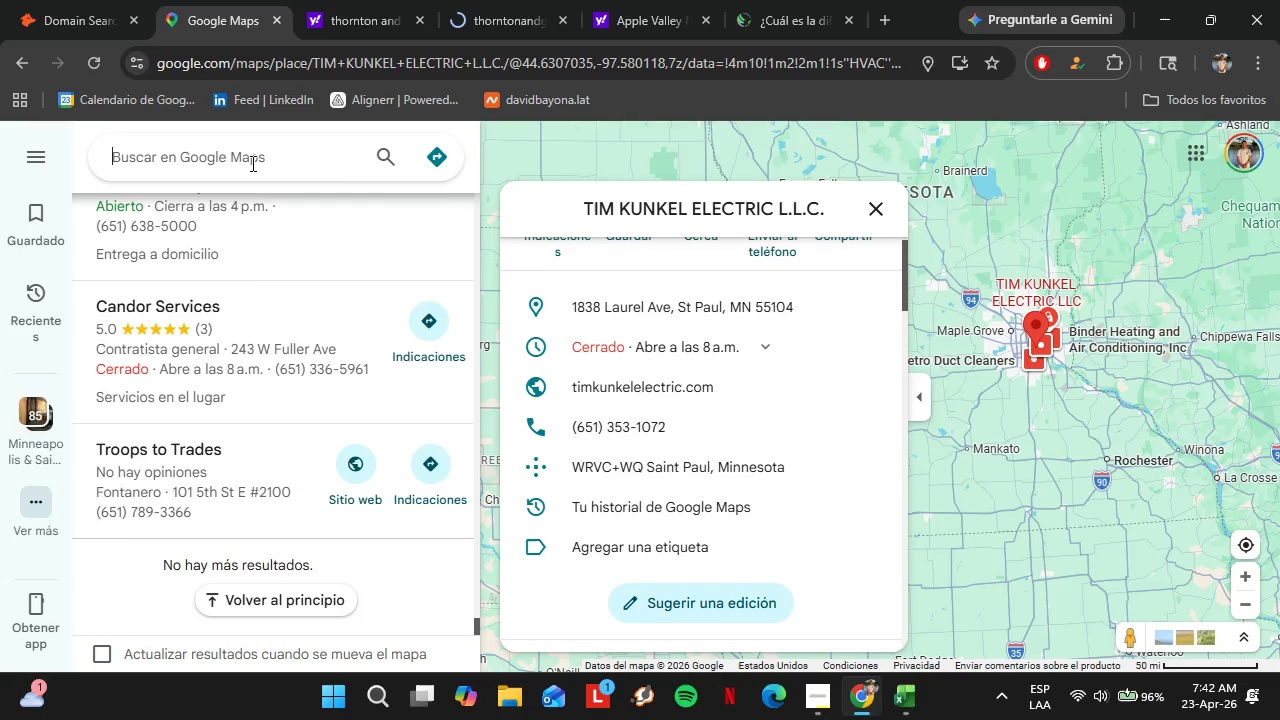 
key(Control+V)
 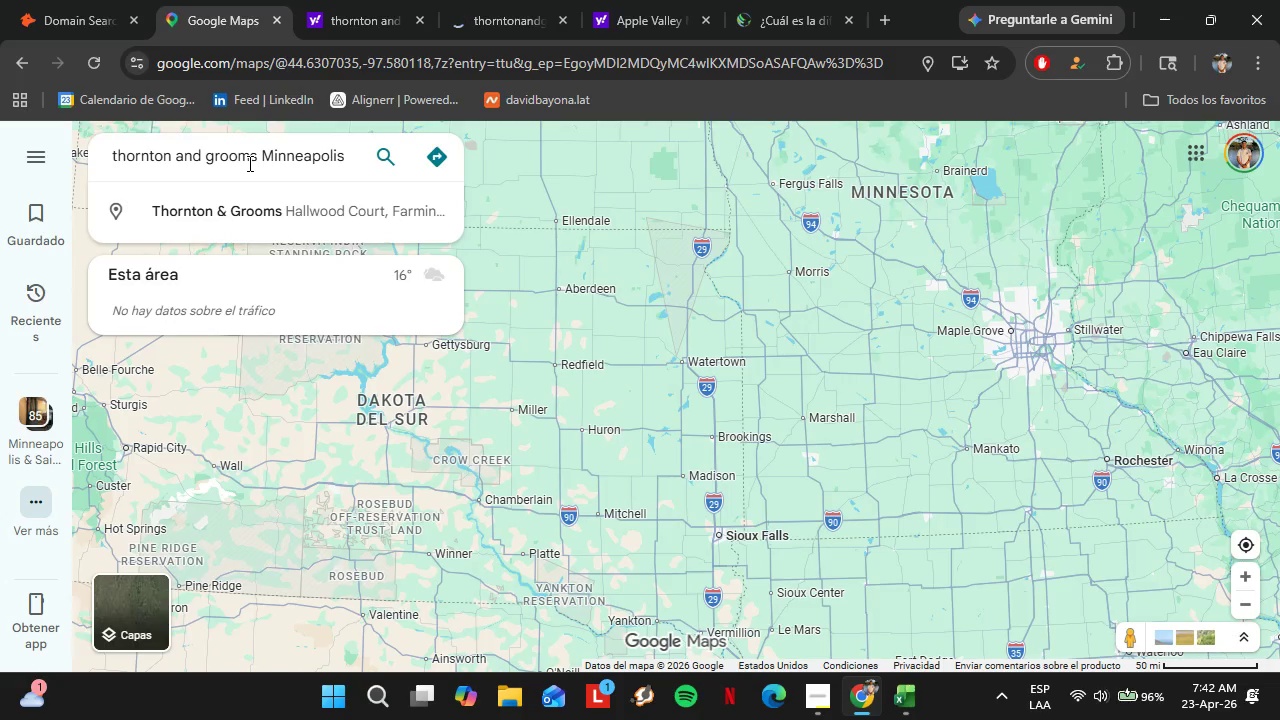 
key(Enter)
 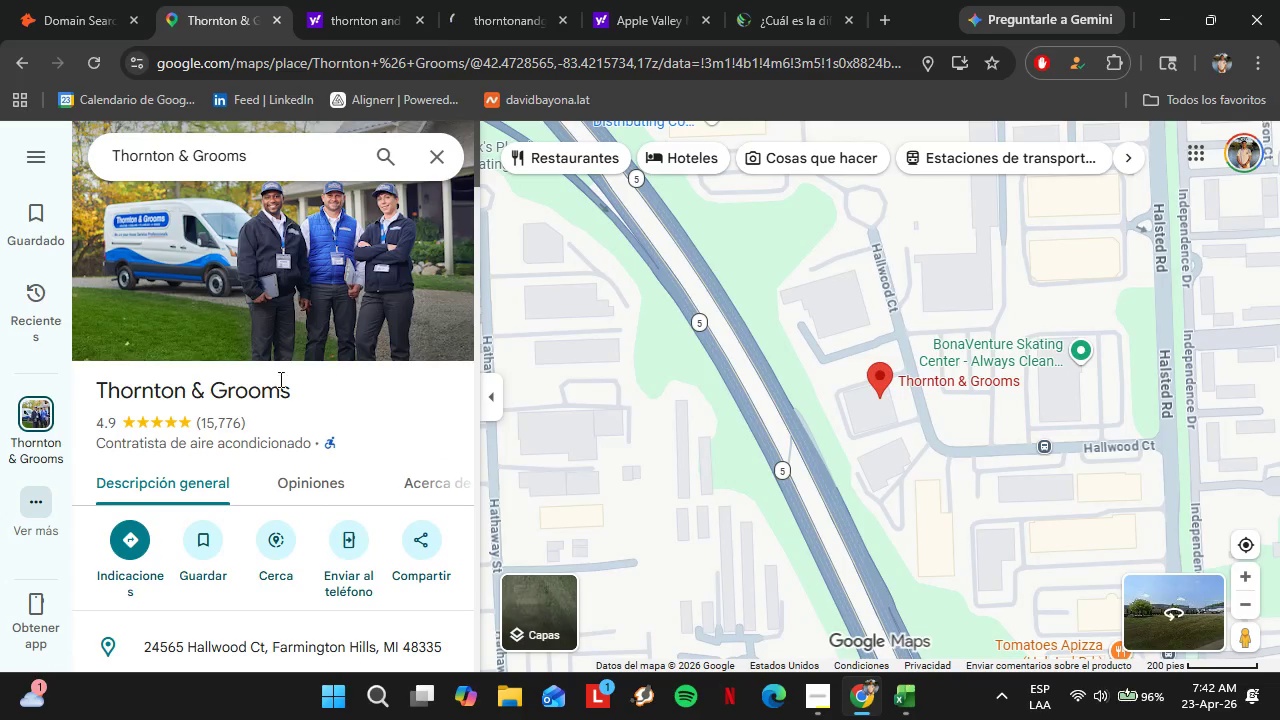 
wait(5.53)
 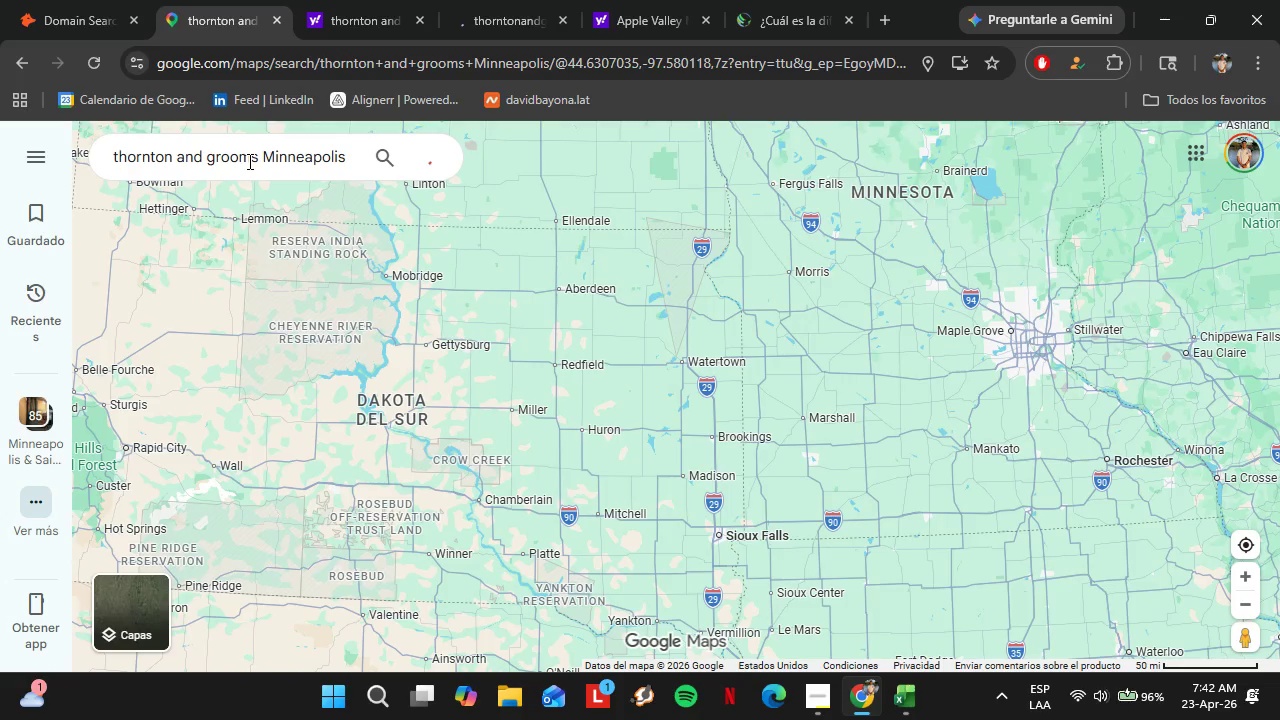 
scroll: coordinate [355, 377], scroll_direction: down, amount: 4.0
 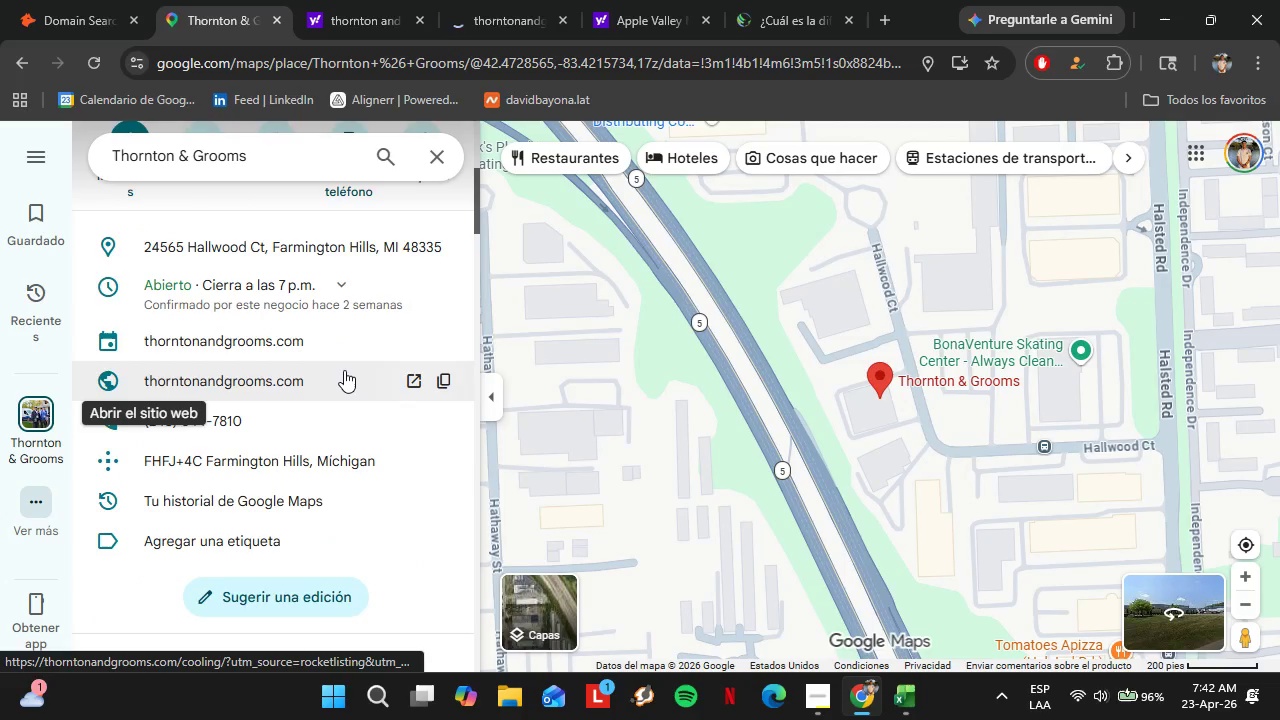 
scroll: coordinate [344, 370], scroll_direction: up, amount: 1.0
 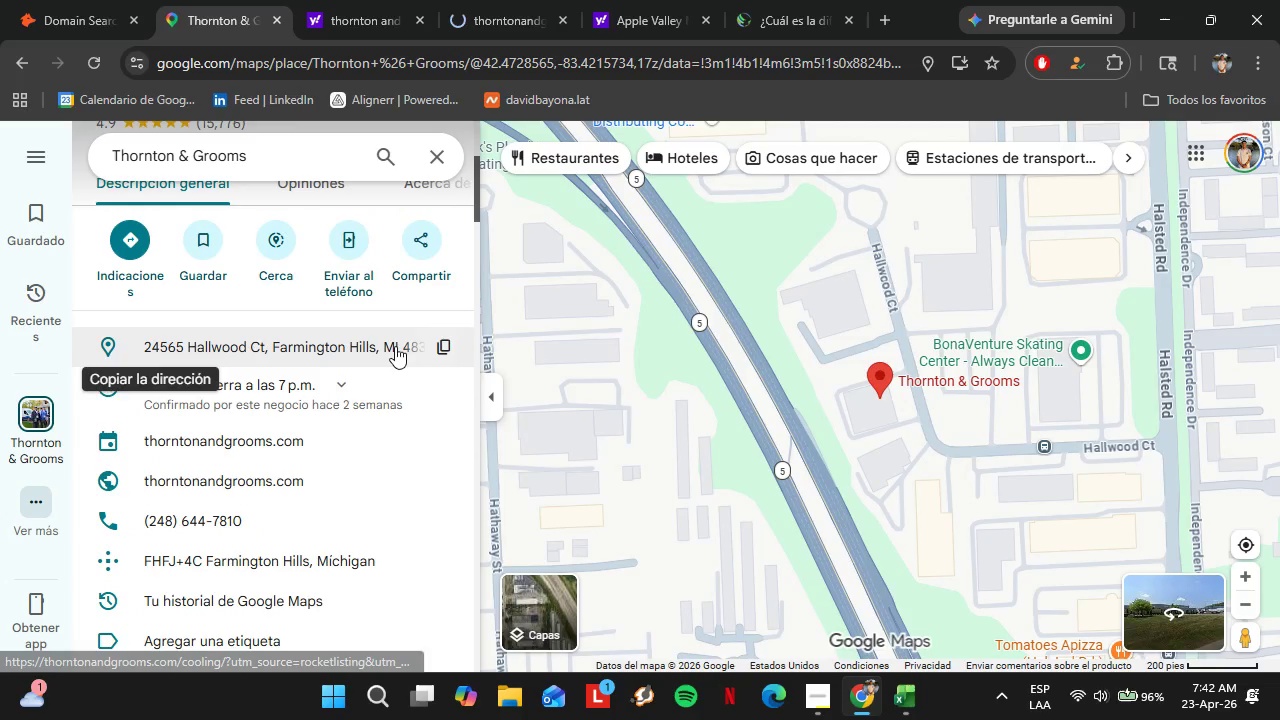 
mouse_move([382, 353])
 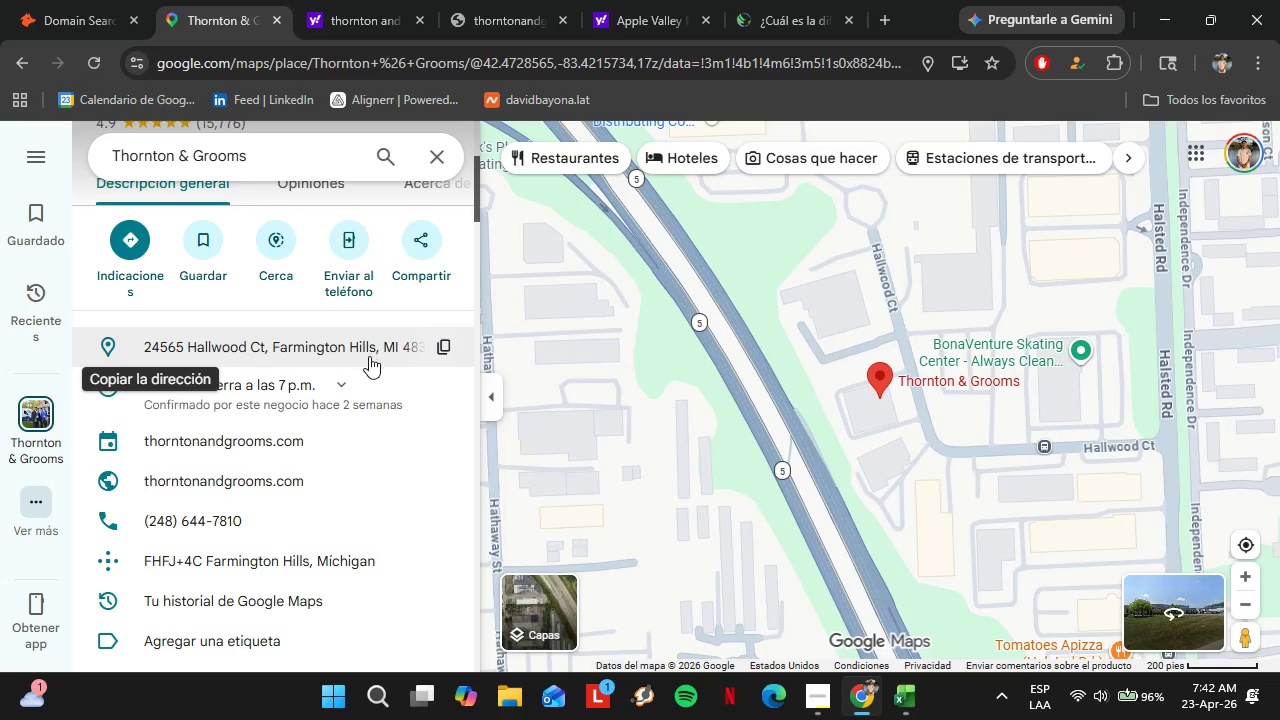 
left_click([352, 351])
 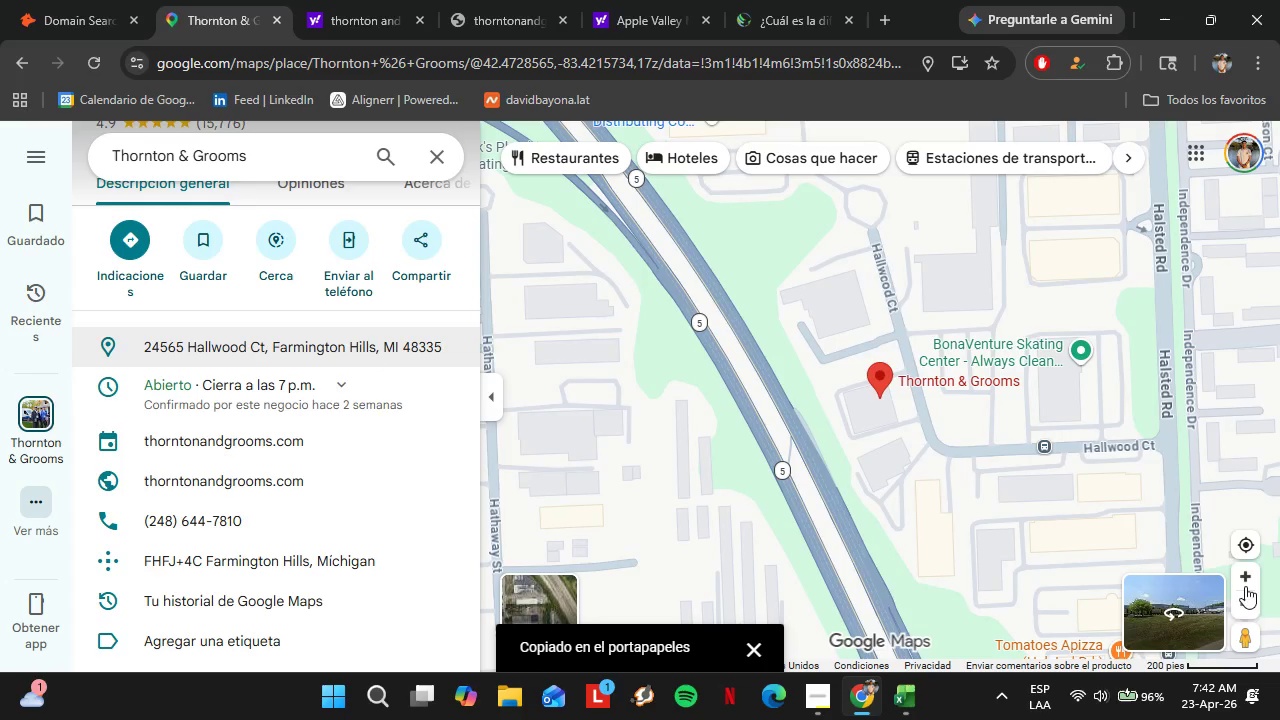 
double_click([1246, 603])
 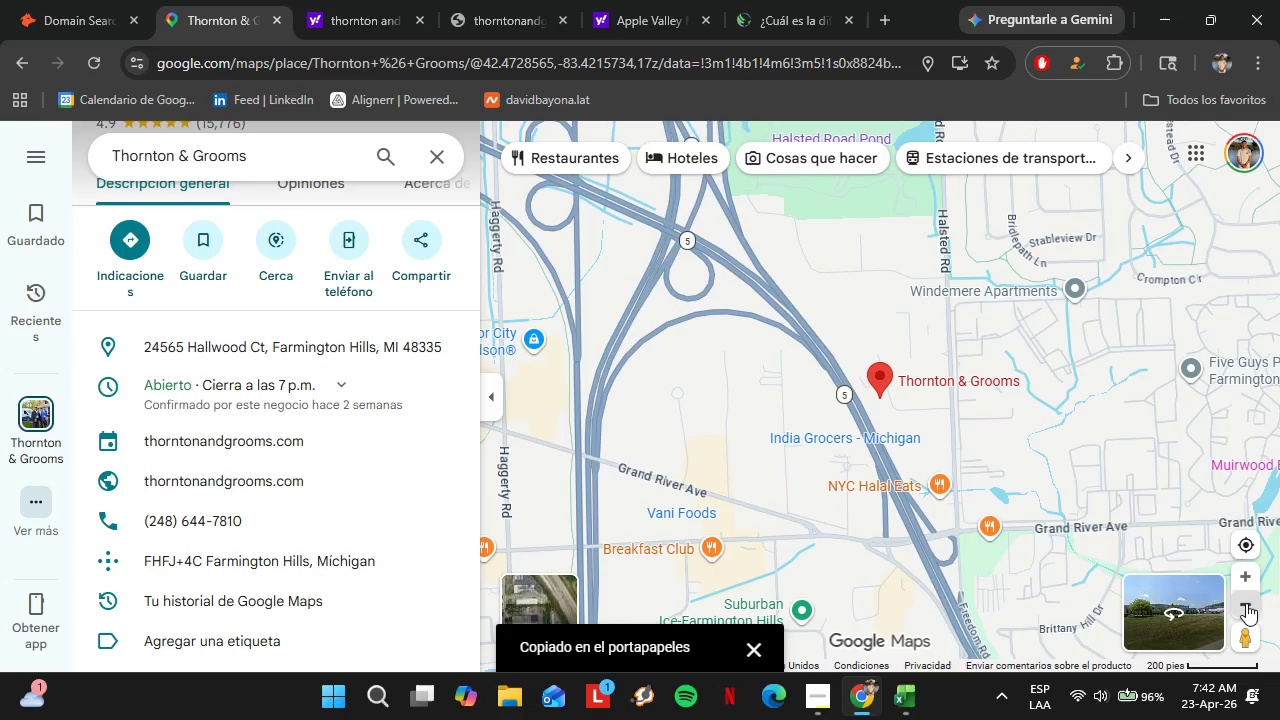 
triple_click([1246, 603])
 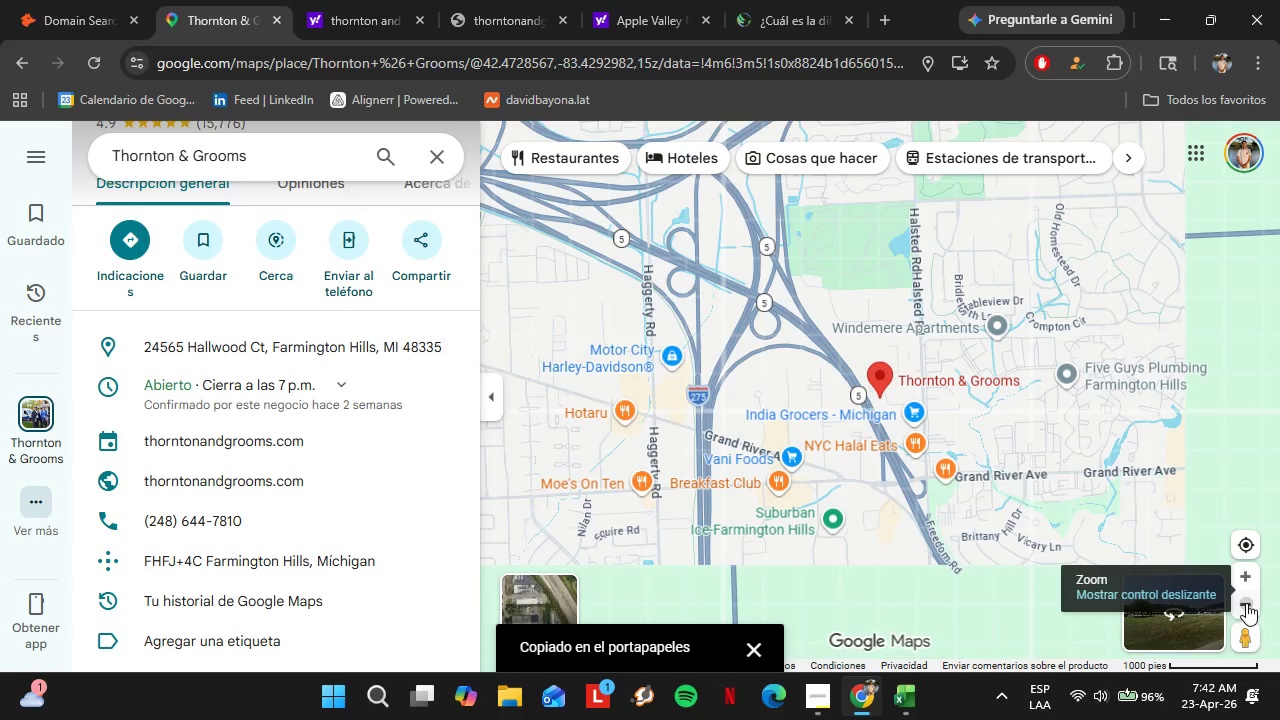 
triple_click([1246, 603])
 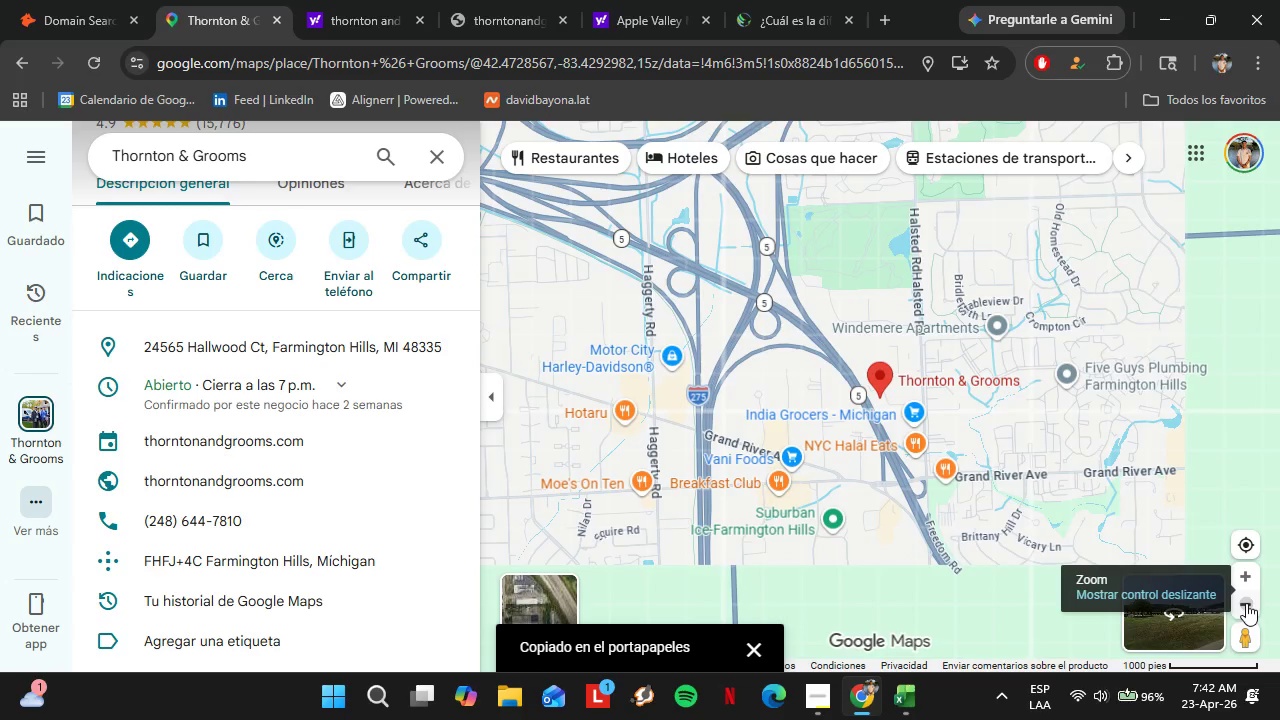 
triple_click([1246, 603])
 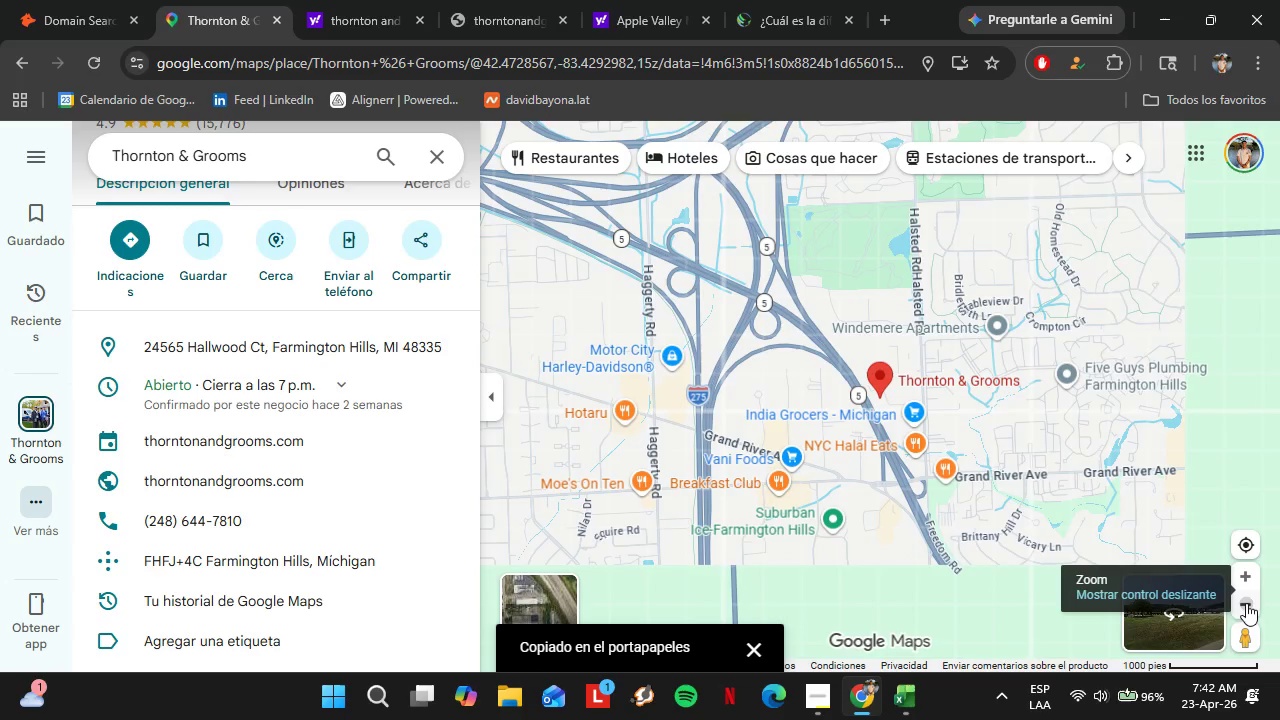 
triple_click([1246, 603])
 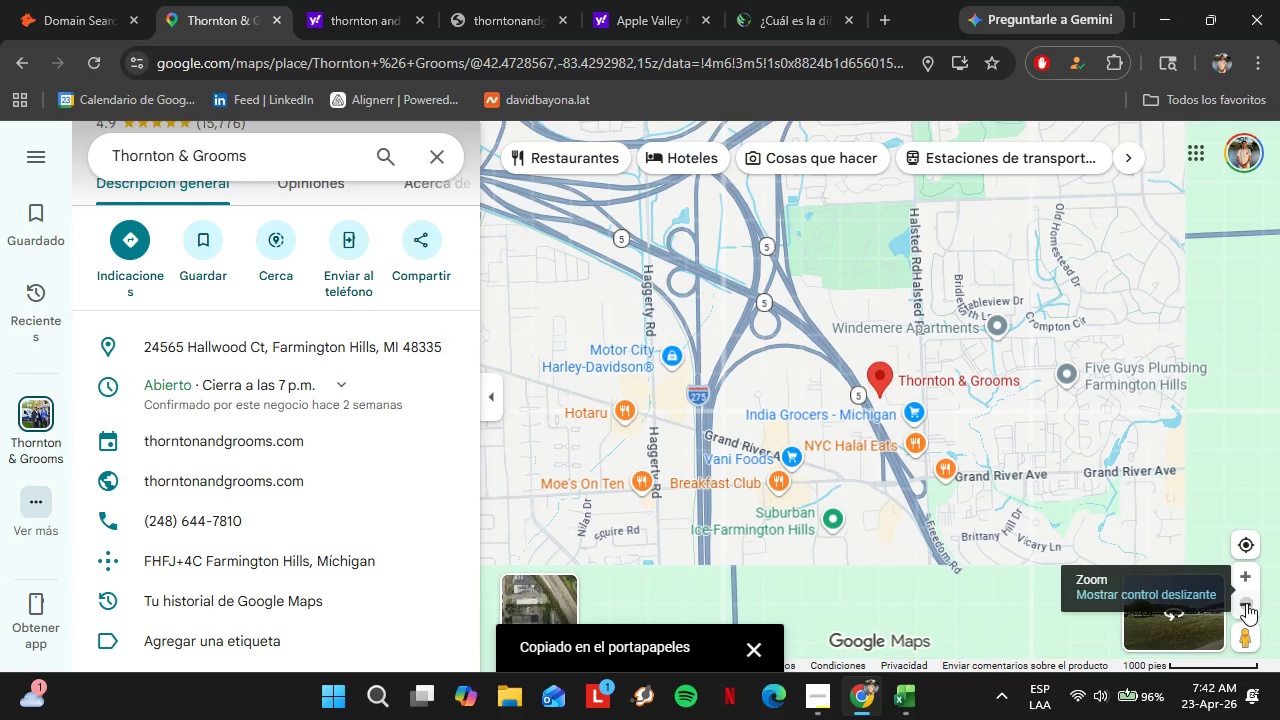 
triple_click([1247, 603])
 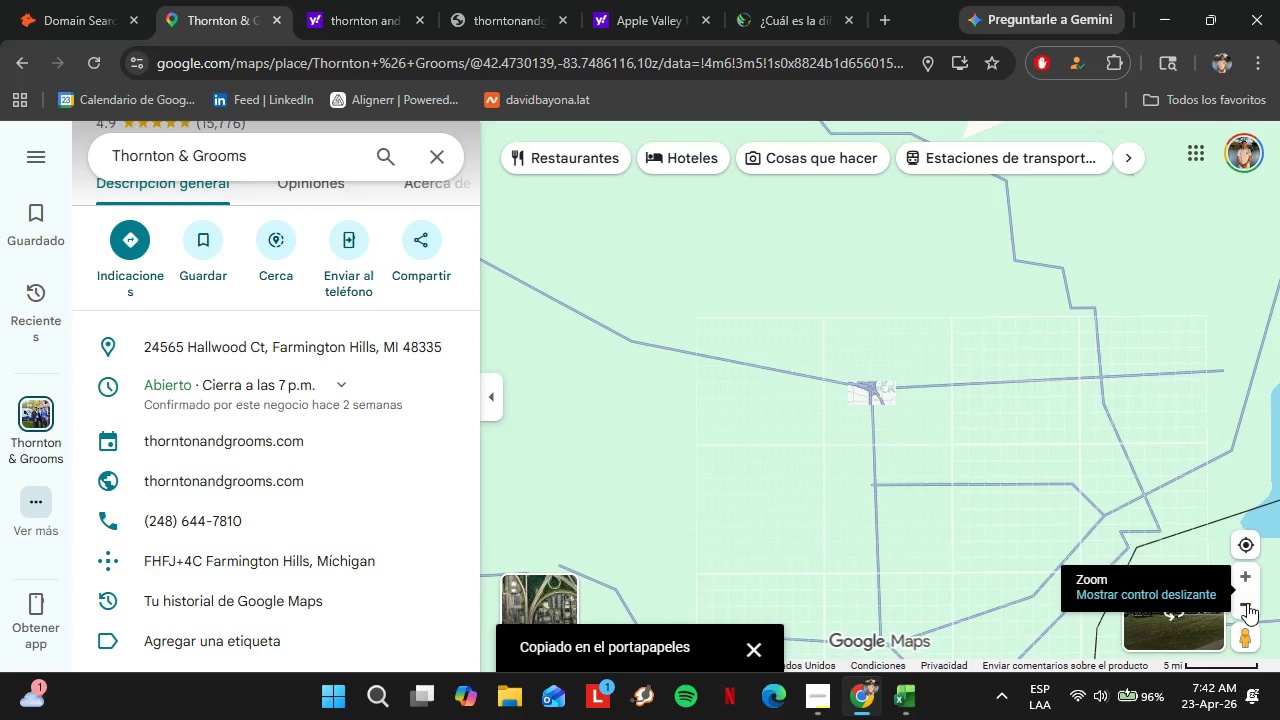 
left_click([1247, 603])
 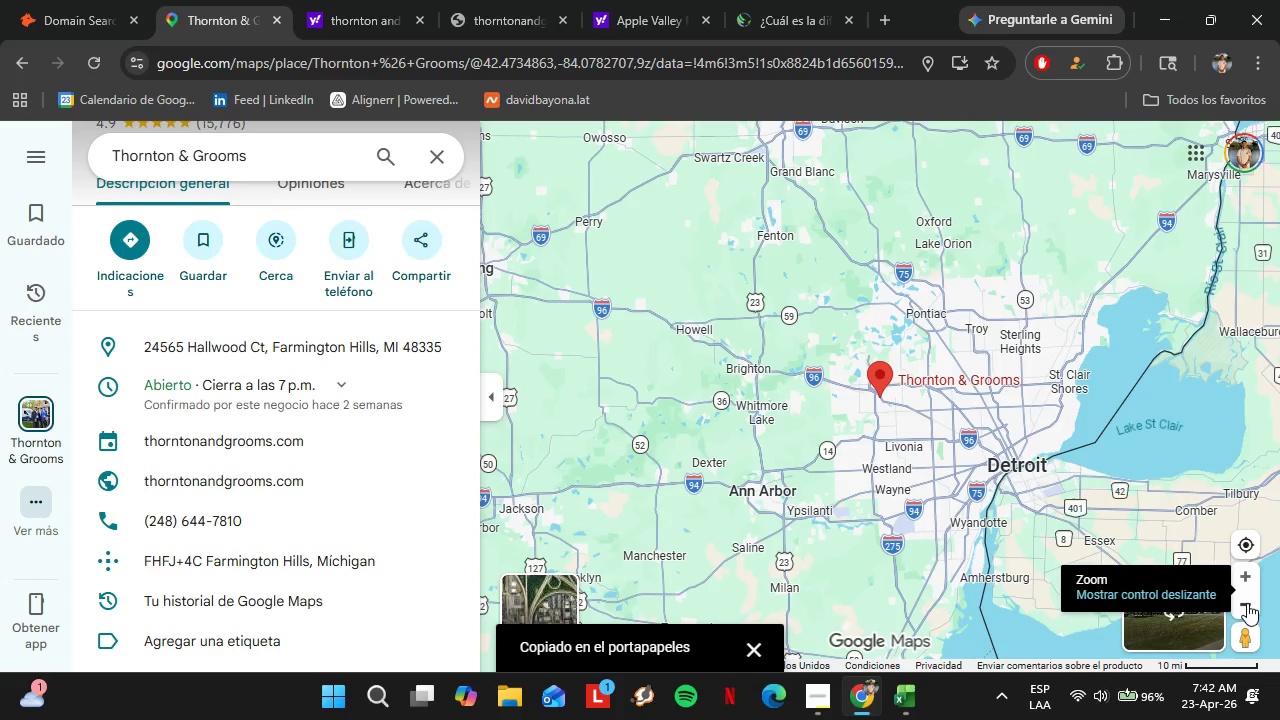 
double_click([1247, 603])
 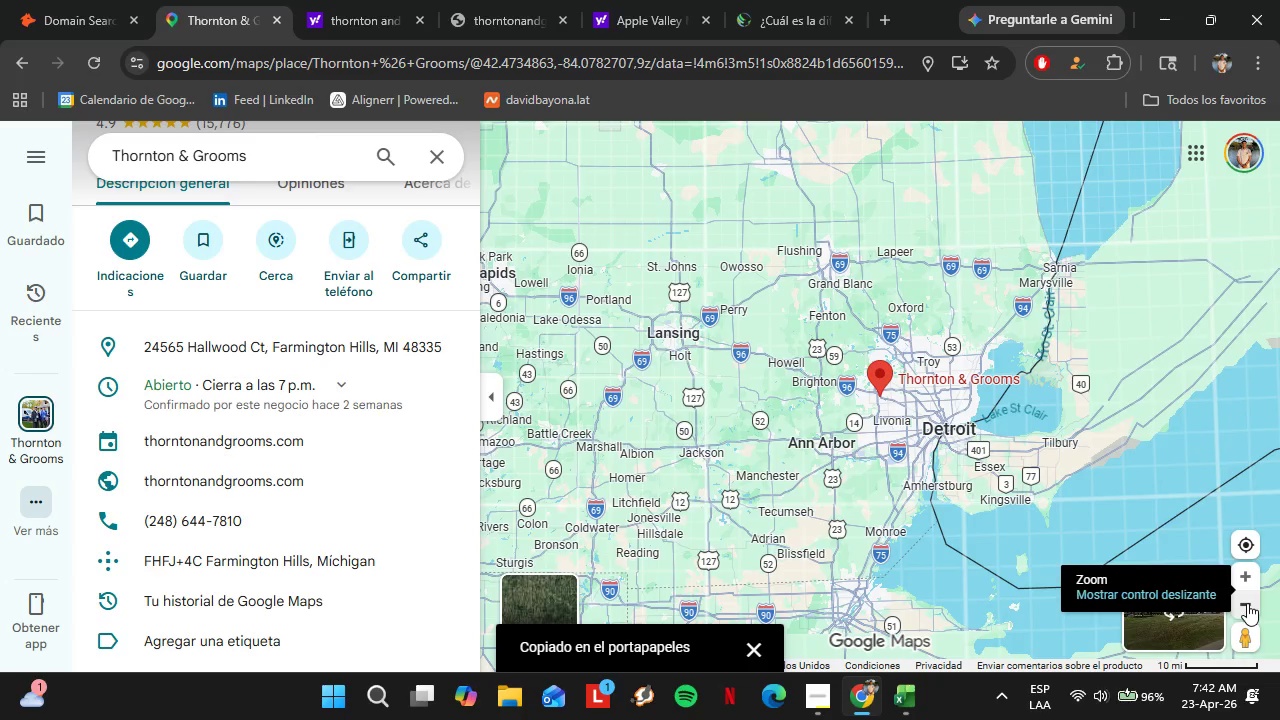 
left_click([1247, 603])
 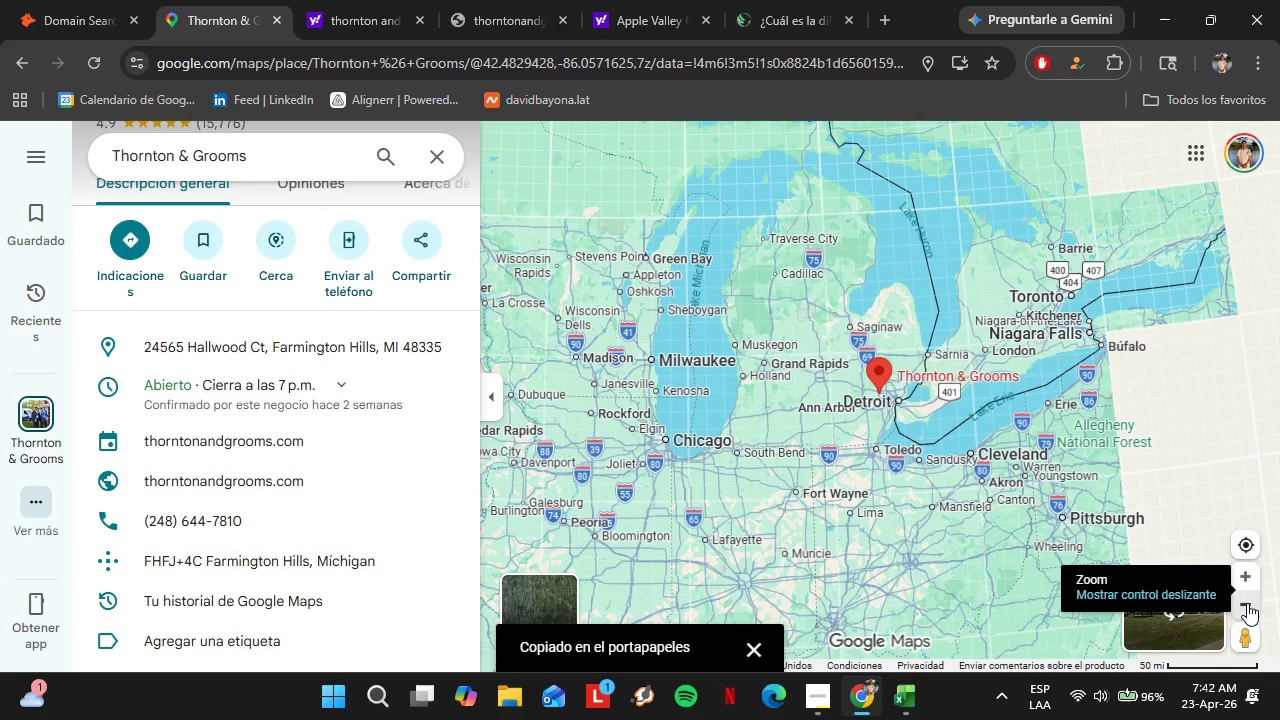 
left_click([1247, 603])
 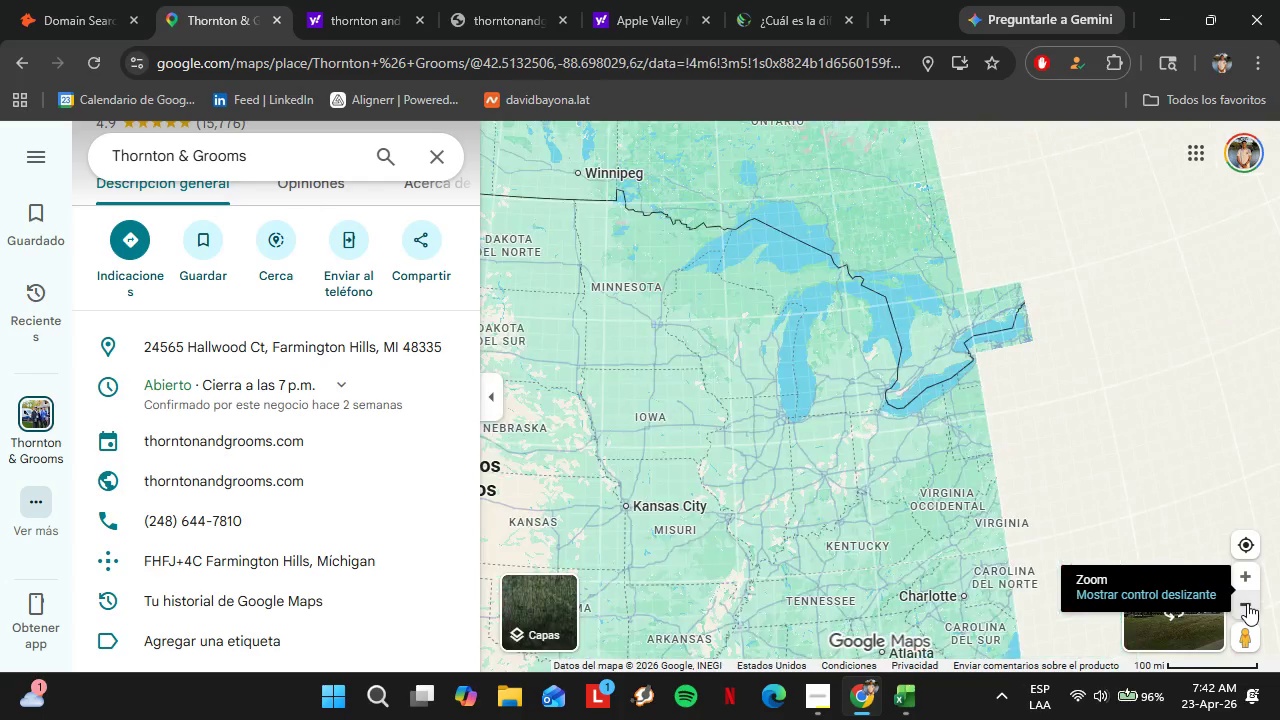 
left_click([1247, 603])
 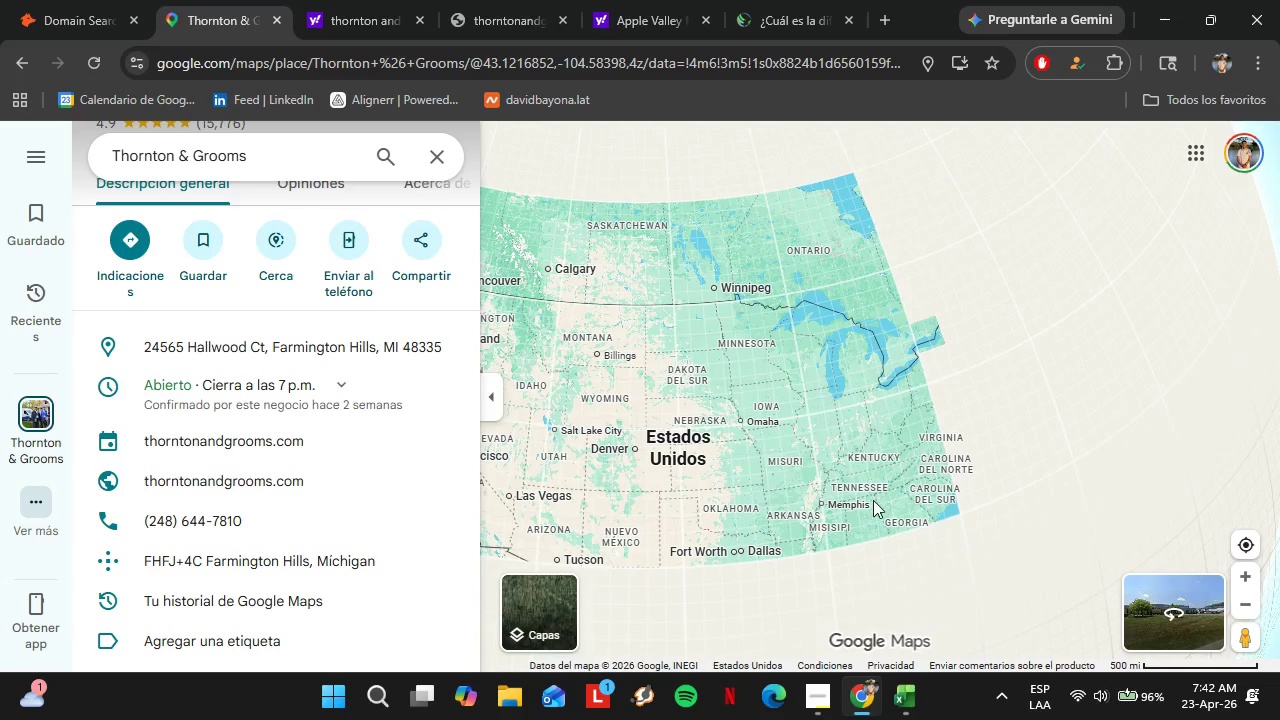 
left_click_drag(start_coordinate=[838, 487], to_coordinate=[840, 405])
 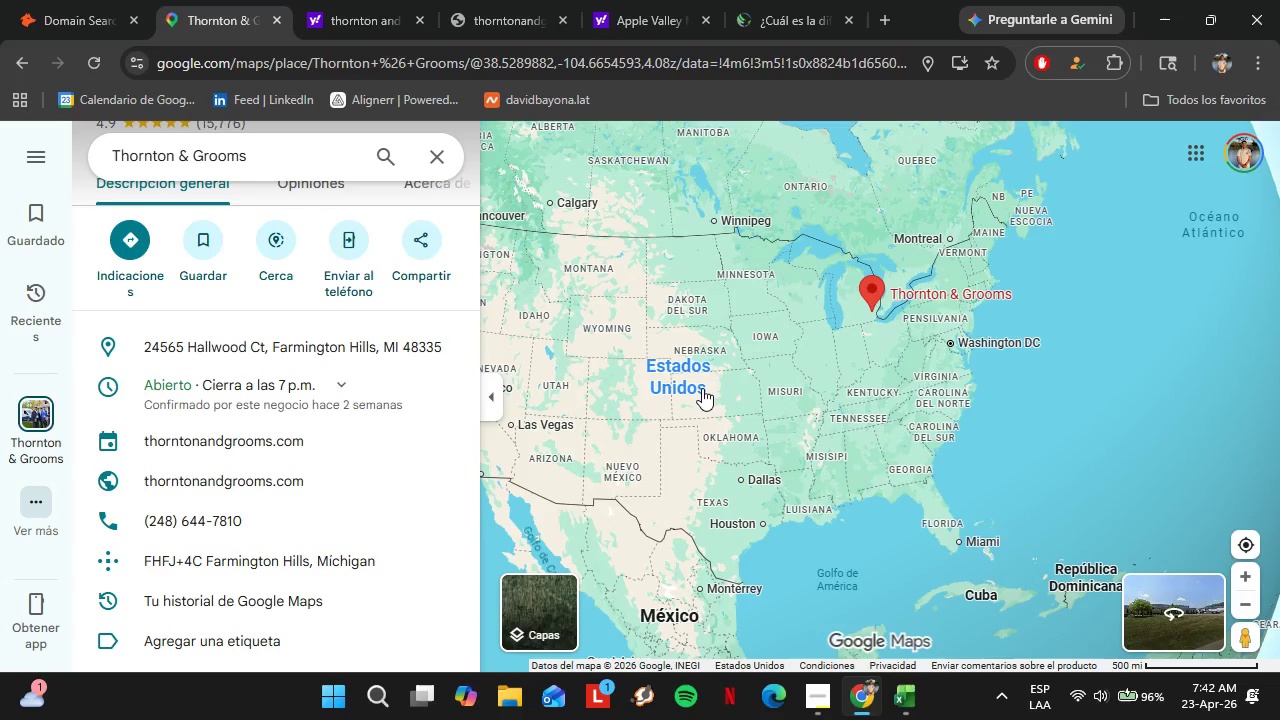 
left_click_drag(start_coordinate=[682, 389], to_coordinate=[607, 403])
 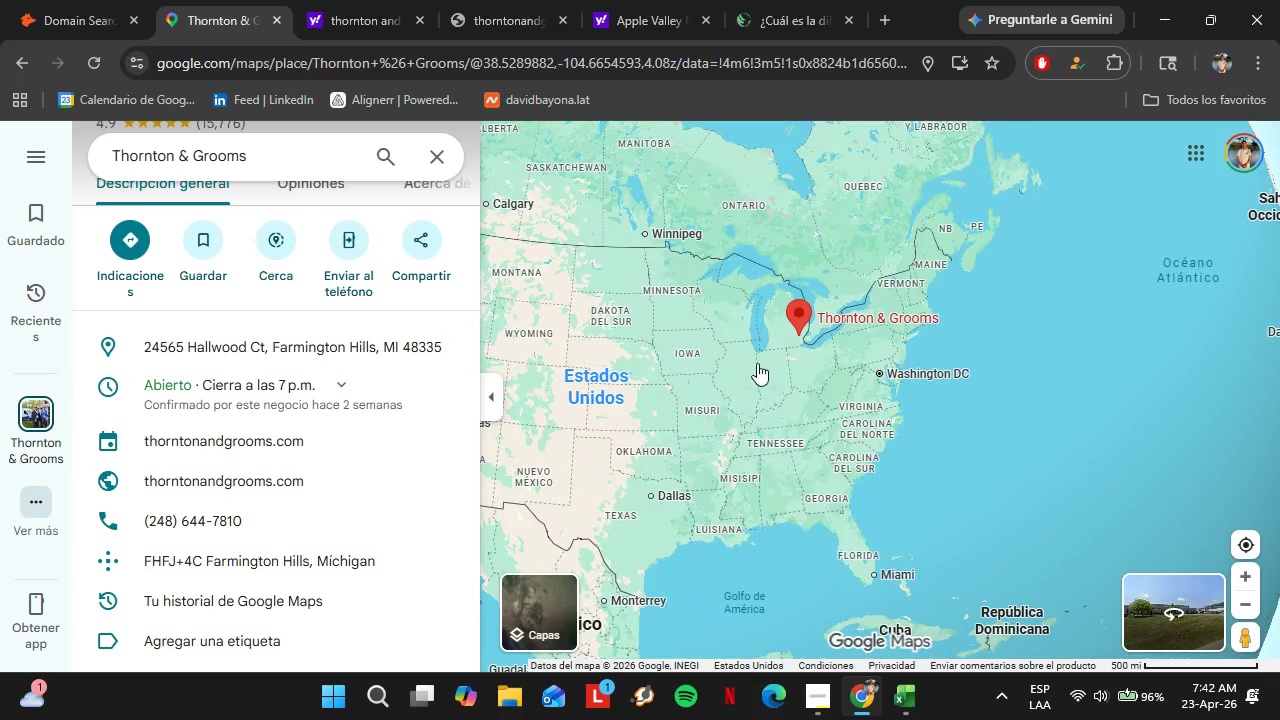 
left_click([1243, 577])
 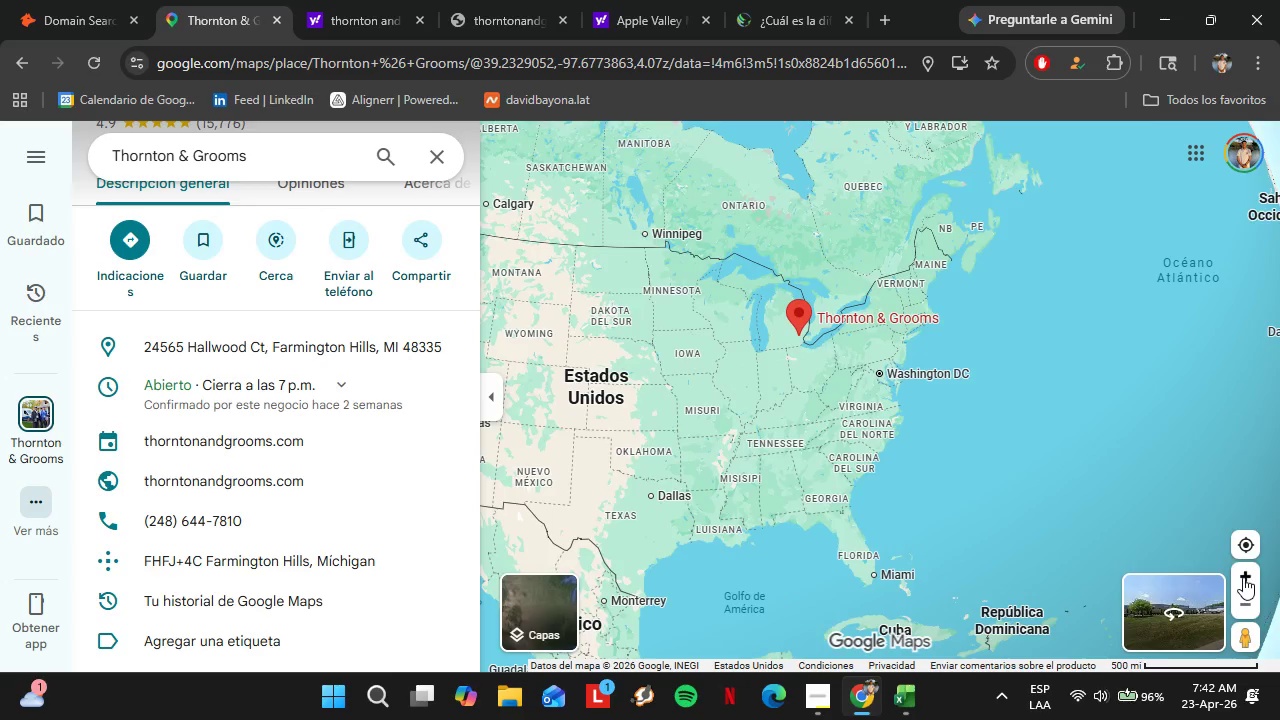 
left_click_drag(start_coordinate=[811, 389], to_coordinate=[1056, 514])
 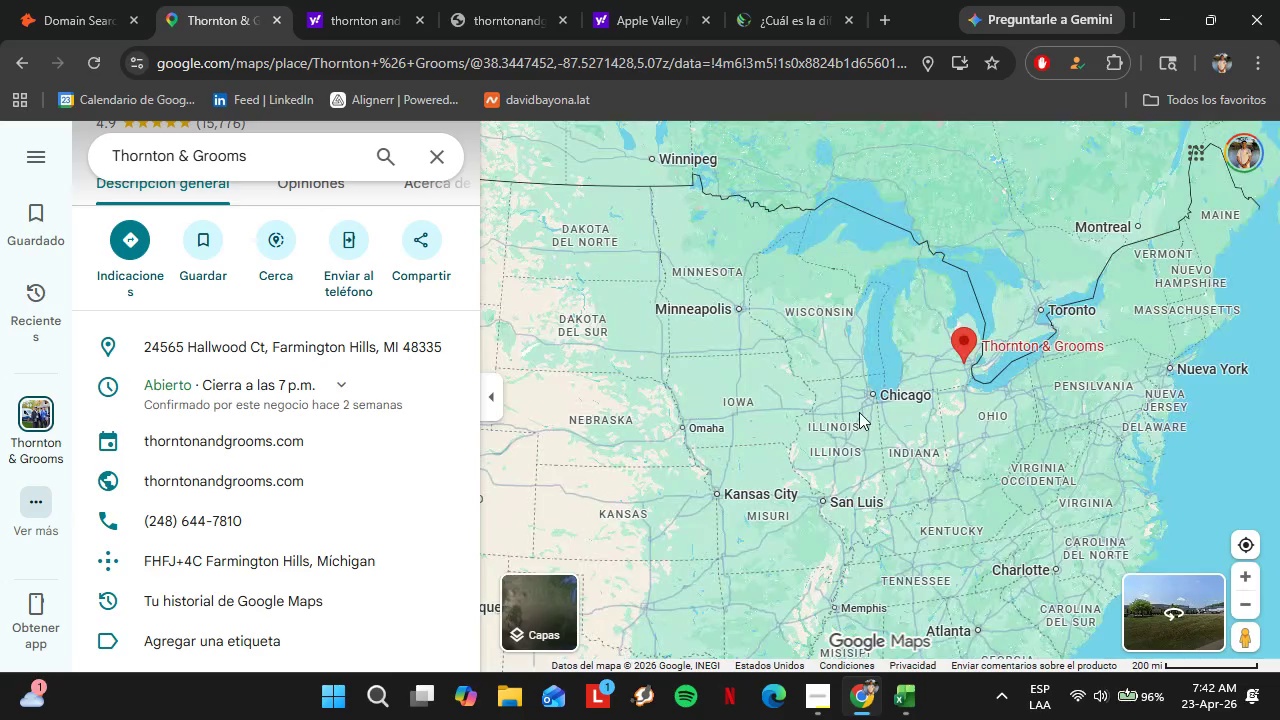 
left_click_drag(start_coordinate=[851, 402], to_coordinate=[925, 467])
 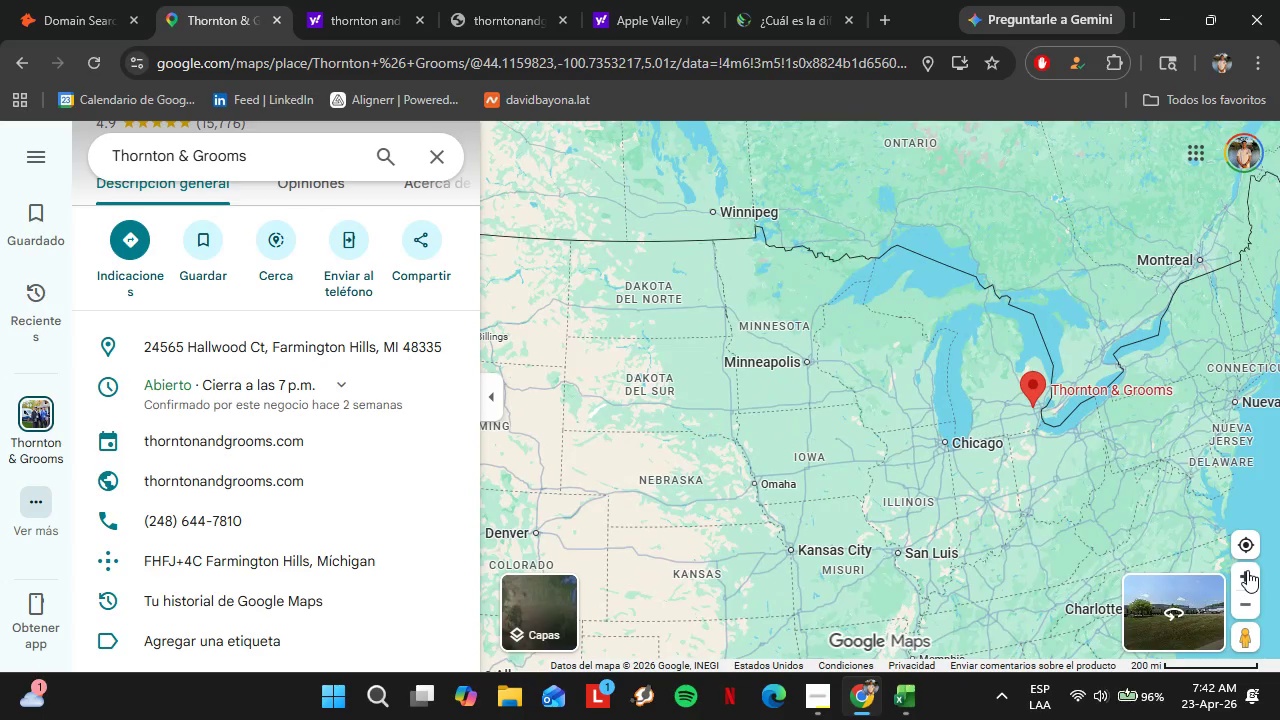 
double_click([1247, 570])
 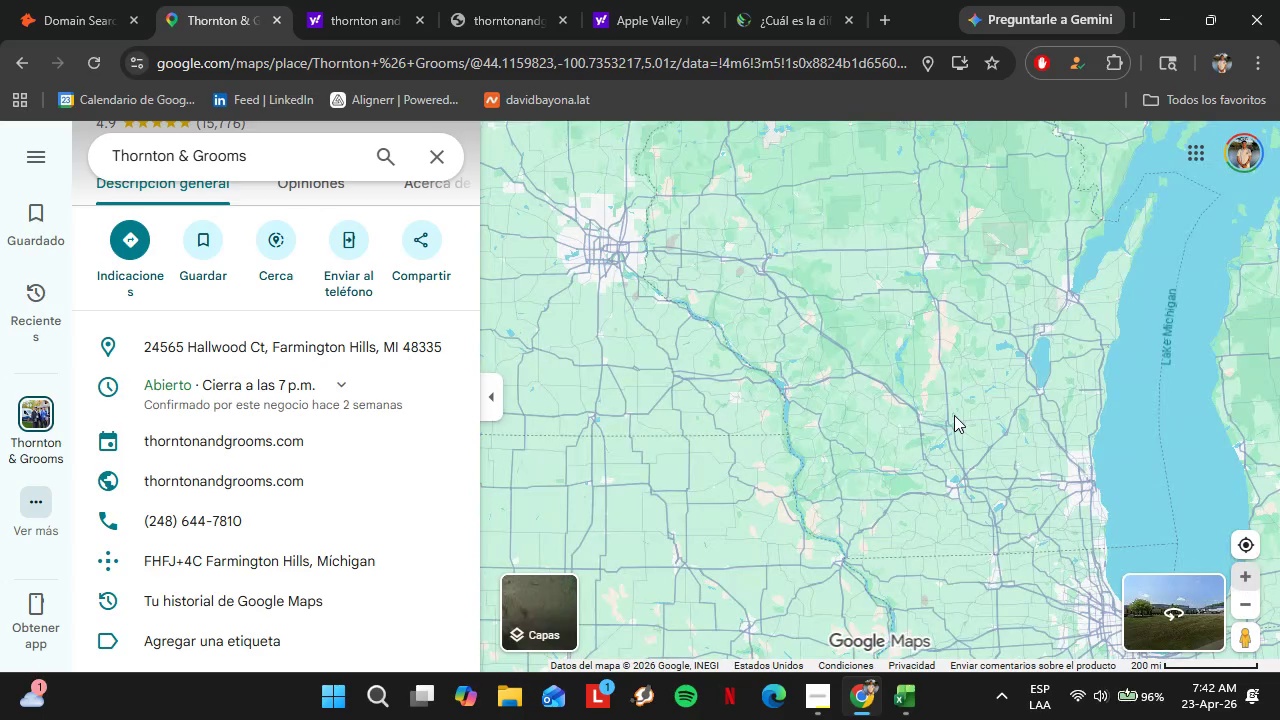 
left_click_drag(start_coordinate=[726, 314], to_coordinate=[886, 469])
 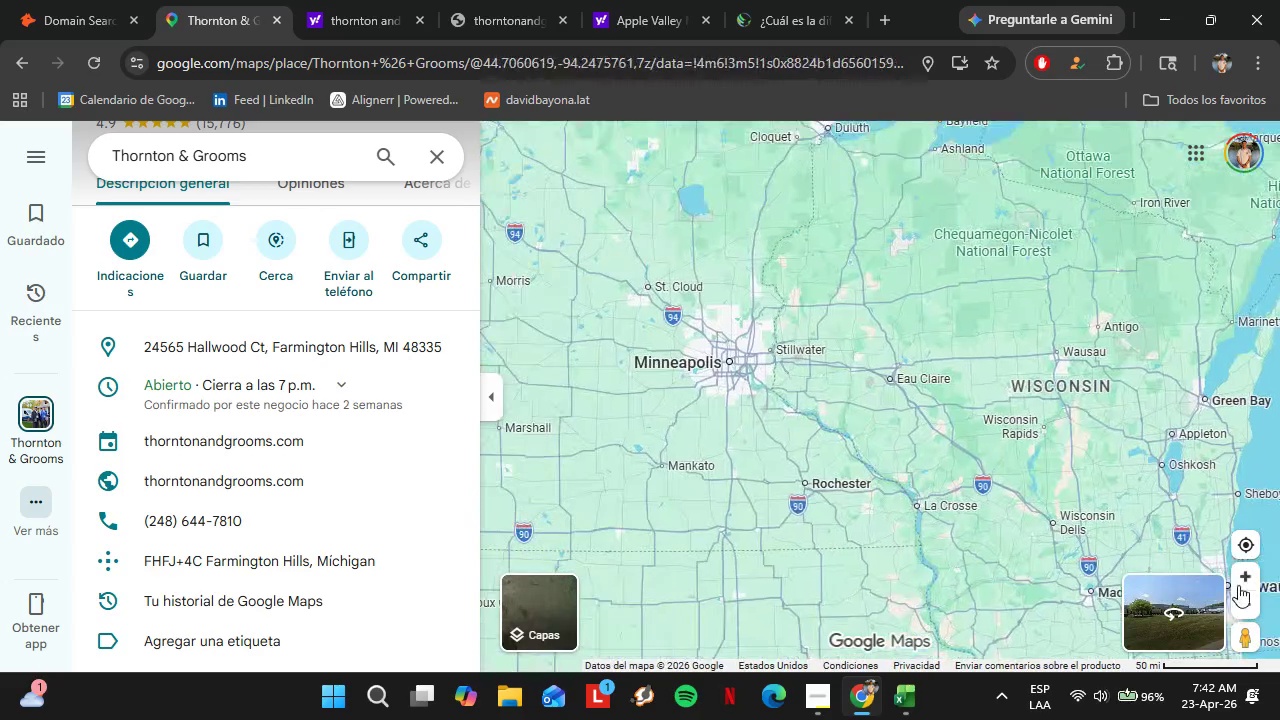 
left_click([1239, 580])
 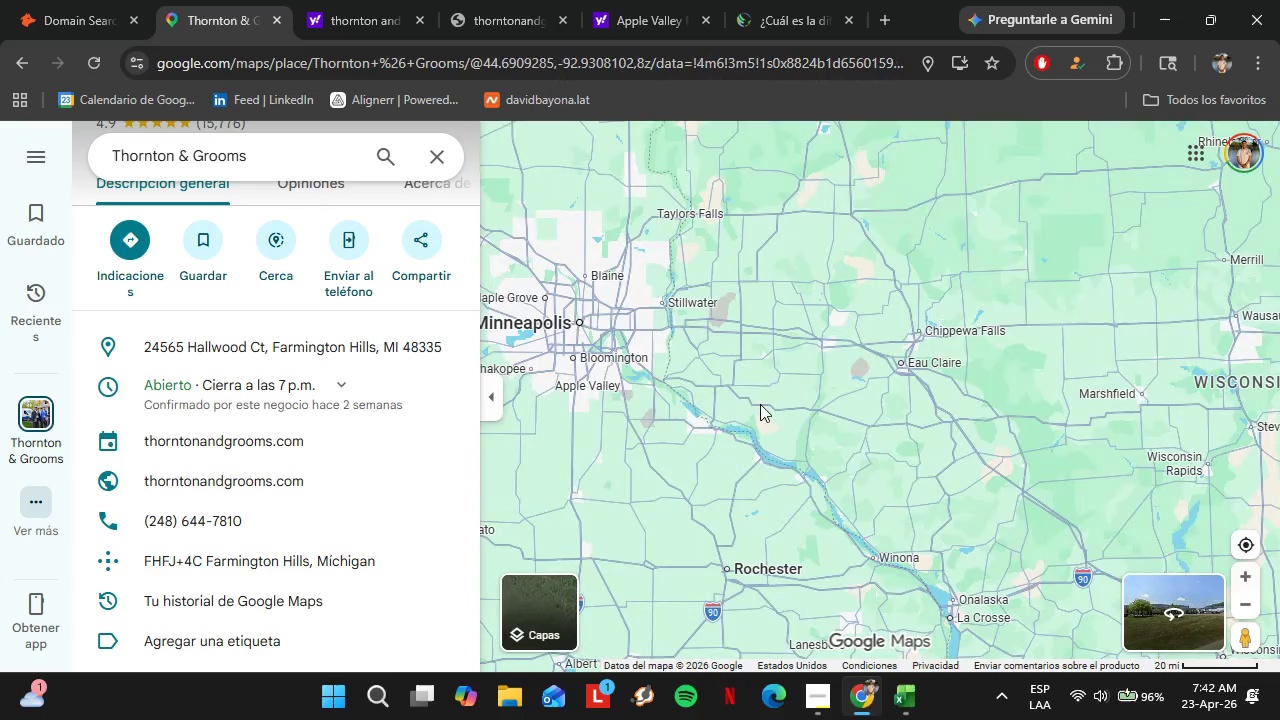 
left_click_drag(start_coordinate=[758, 403], to_coordinate=[933, 470])
 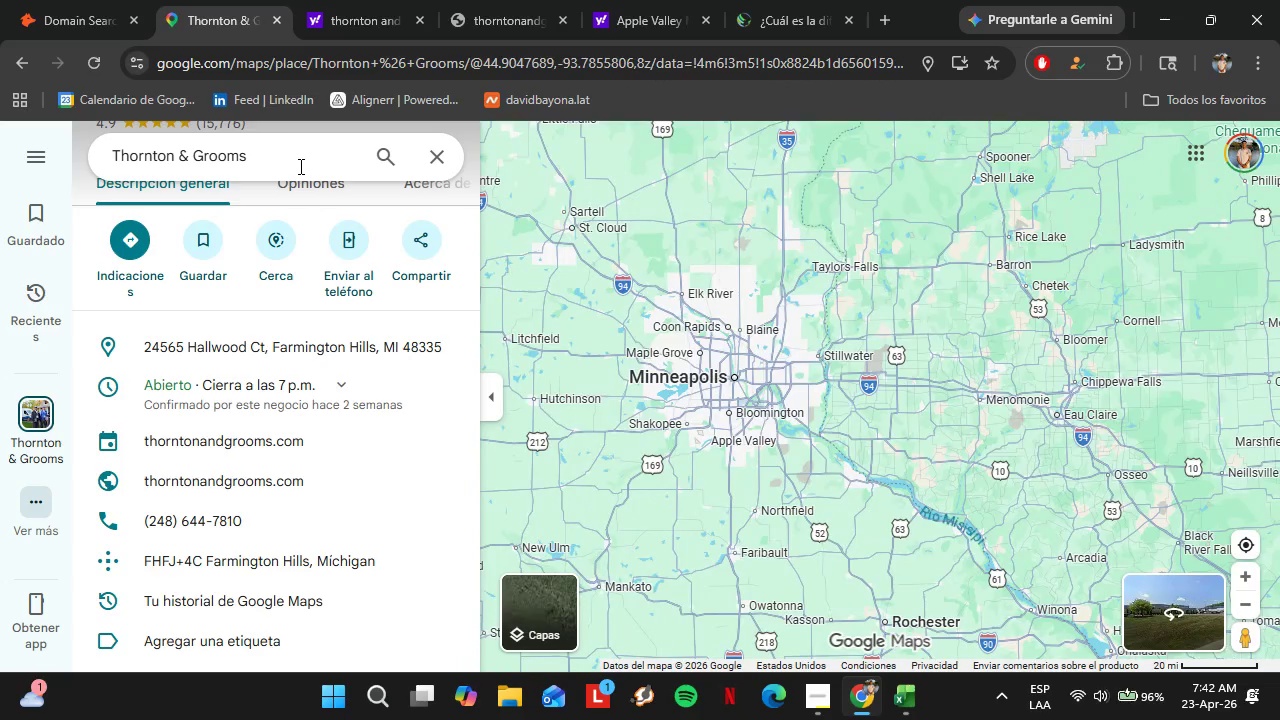 
left_click([299, 166])
 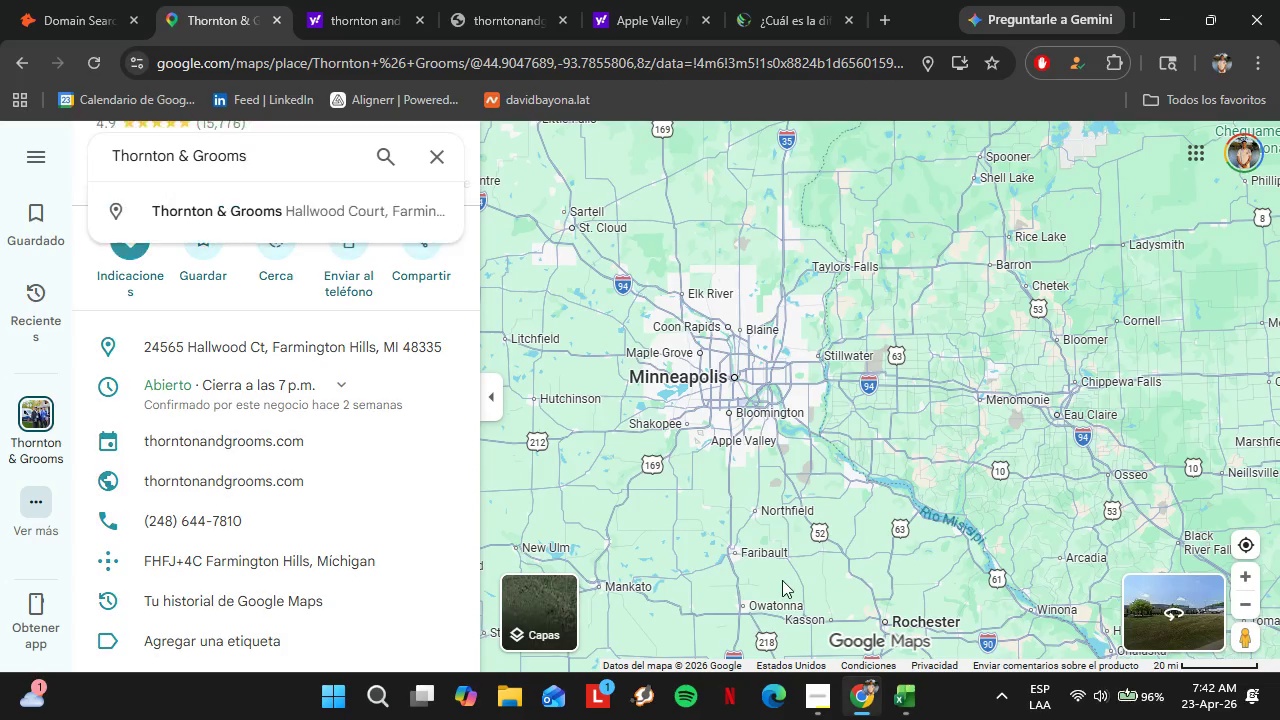 
left_click([841, 709])